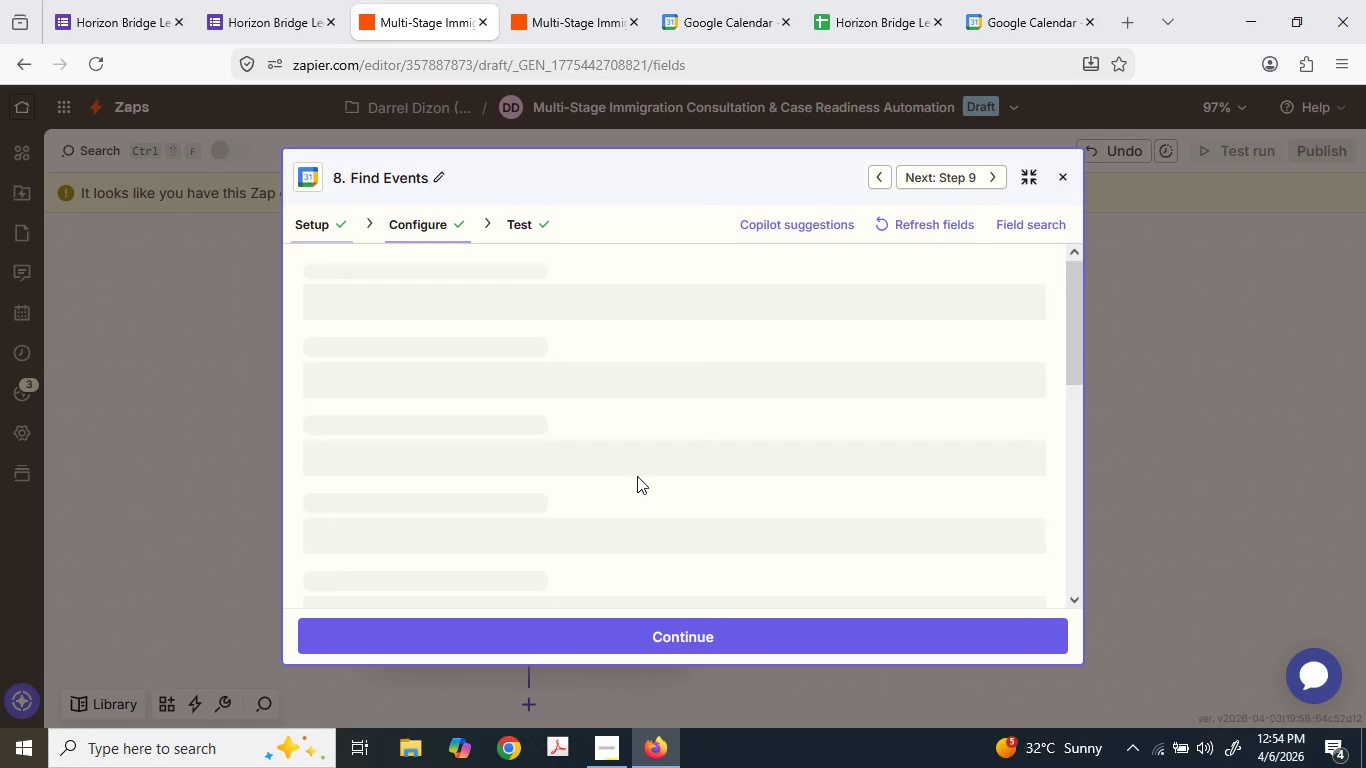 
scroll: coordinate [530, 549], scroll_direction: down, amount: 3.0
 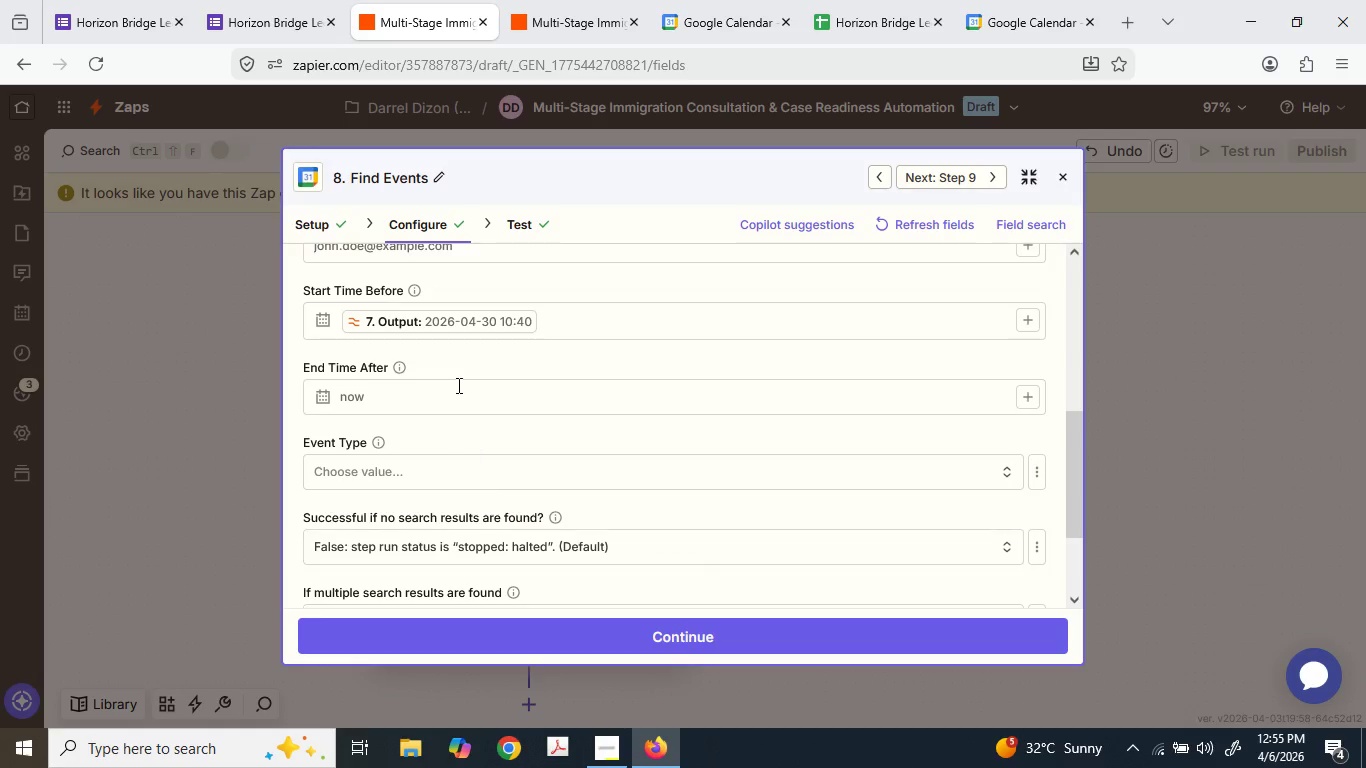 
left_click([455, 382])
 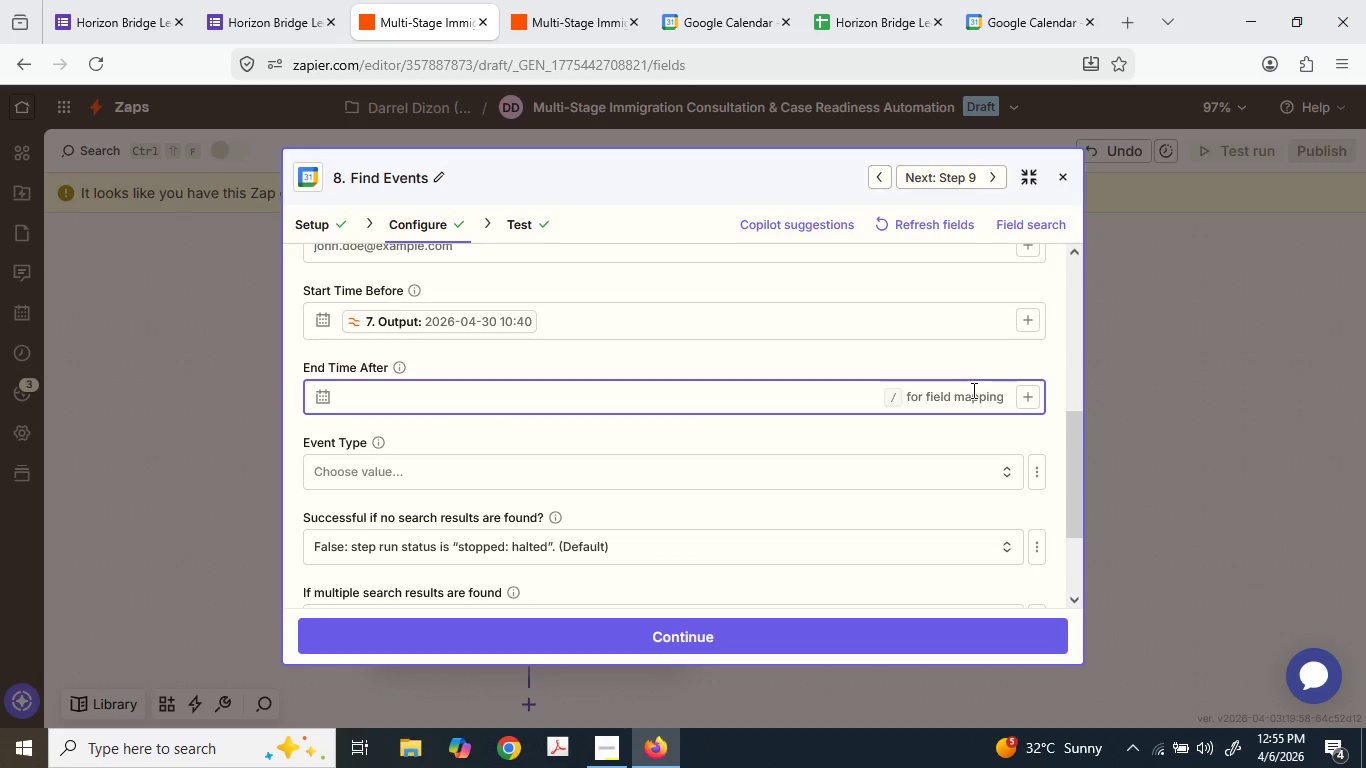 
left_click([1027, 399])
 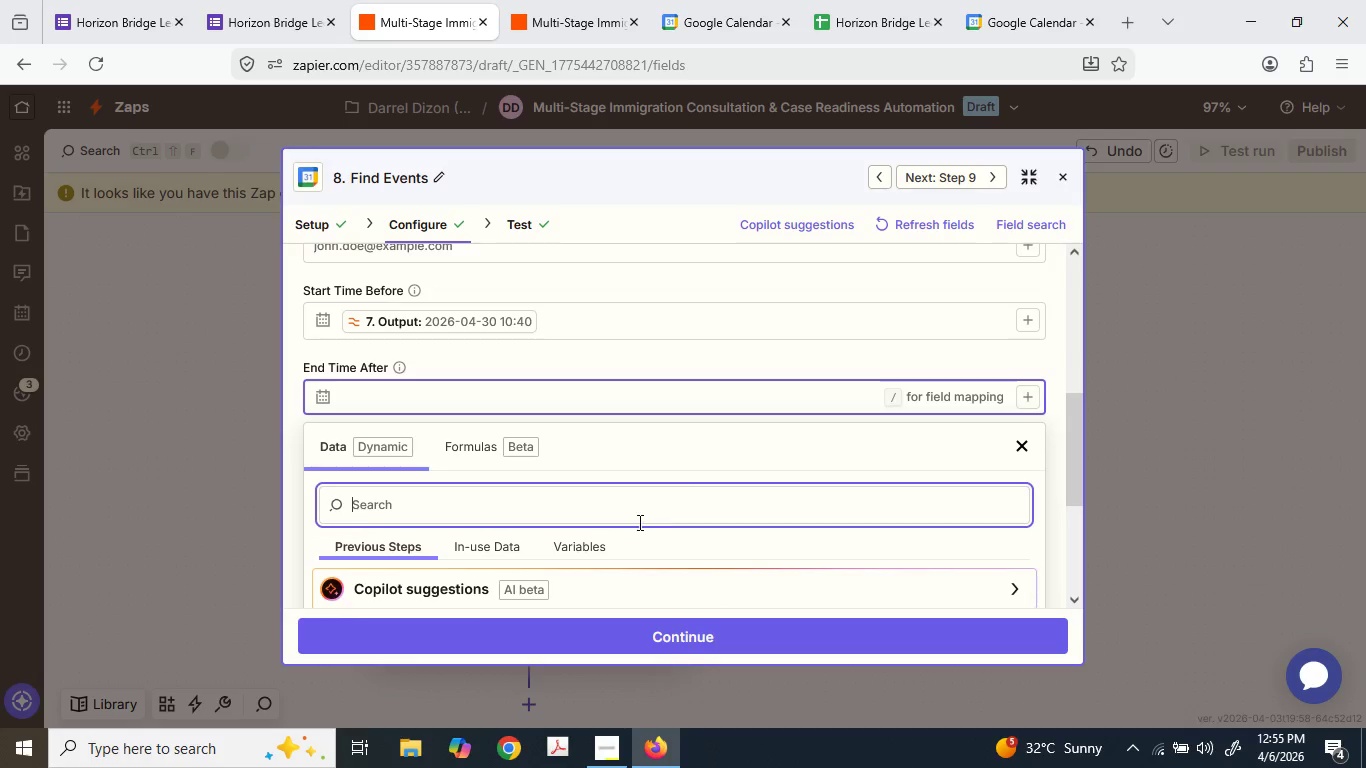 
scroll: coordinate [630, 536], scroll_direction: down, amount: 2.0
 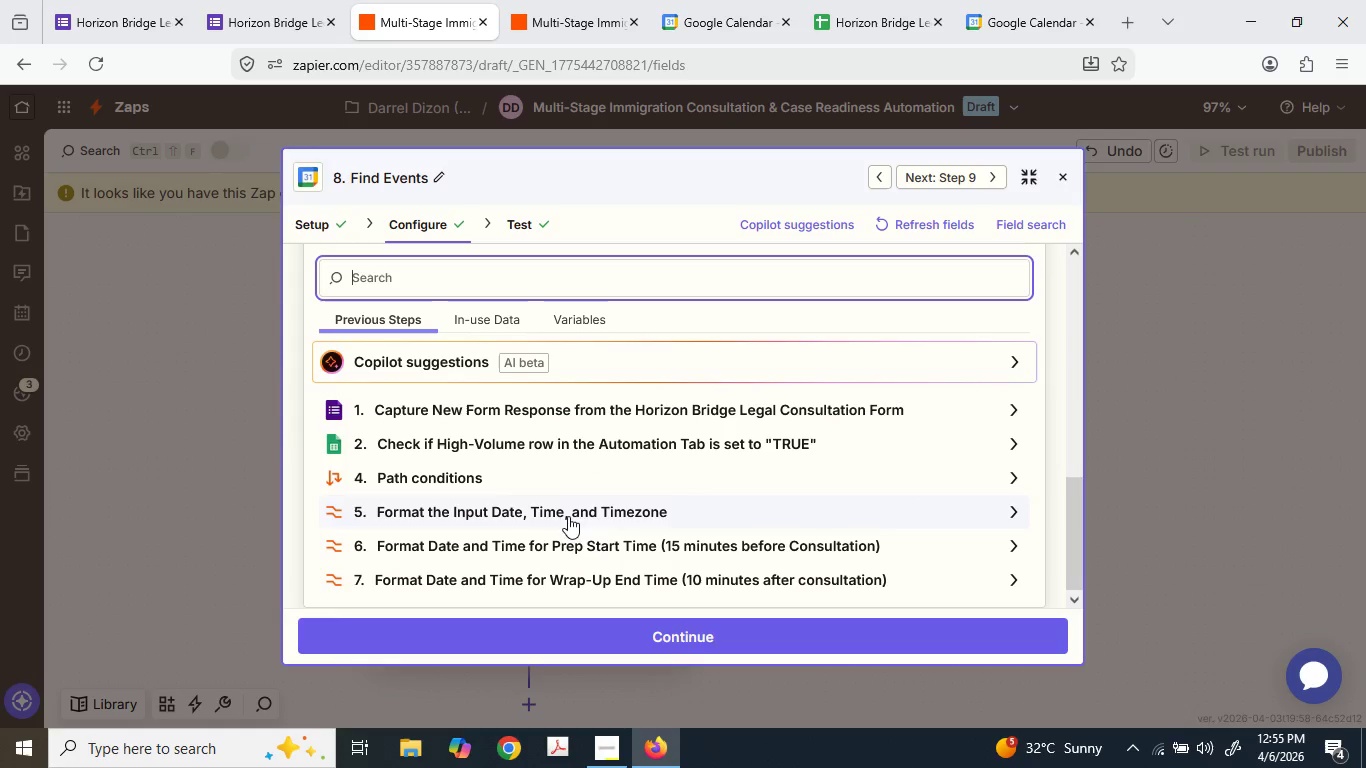 
left_click([557, 534])
 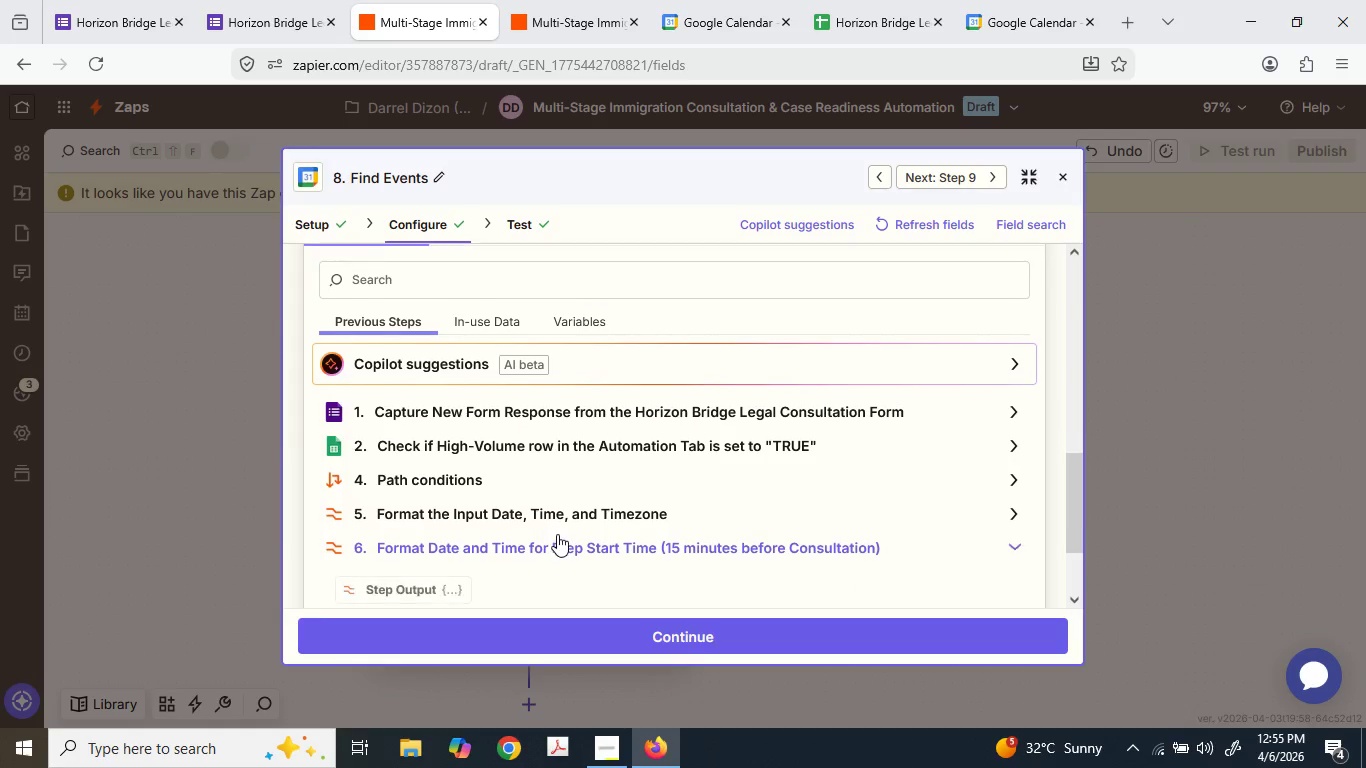 
scroll: coordinate [557, 534], scroll_direction: down, amount: 2.0
 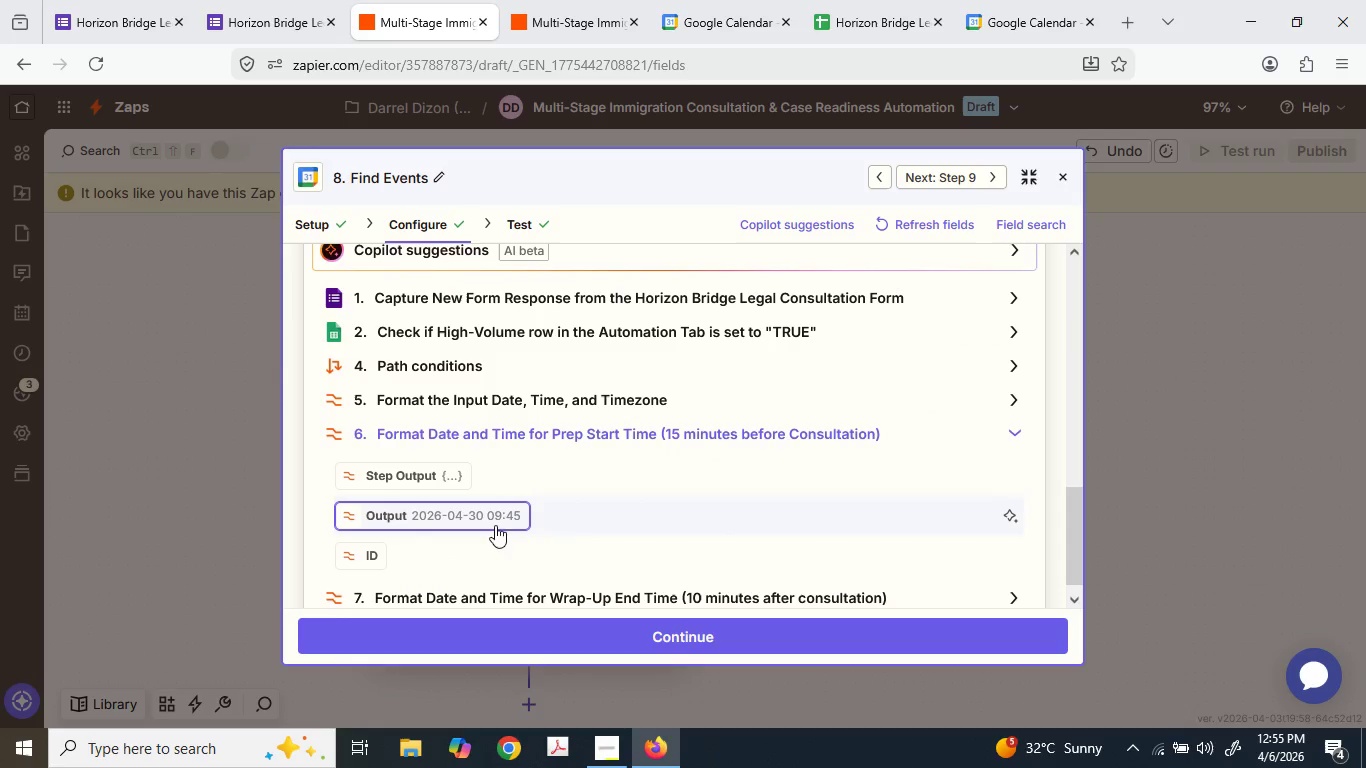 
left_click([489, 517])
 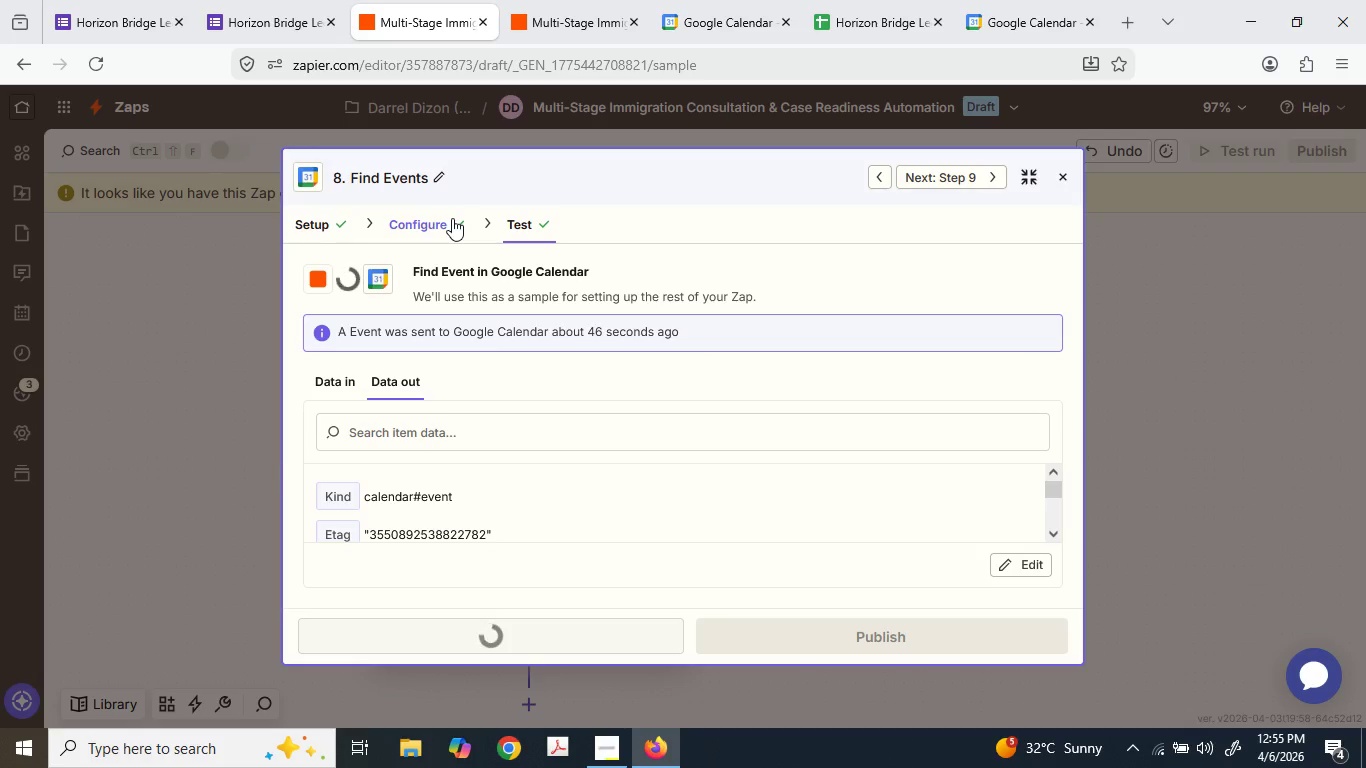 
wait(6.61)
 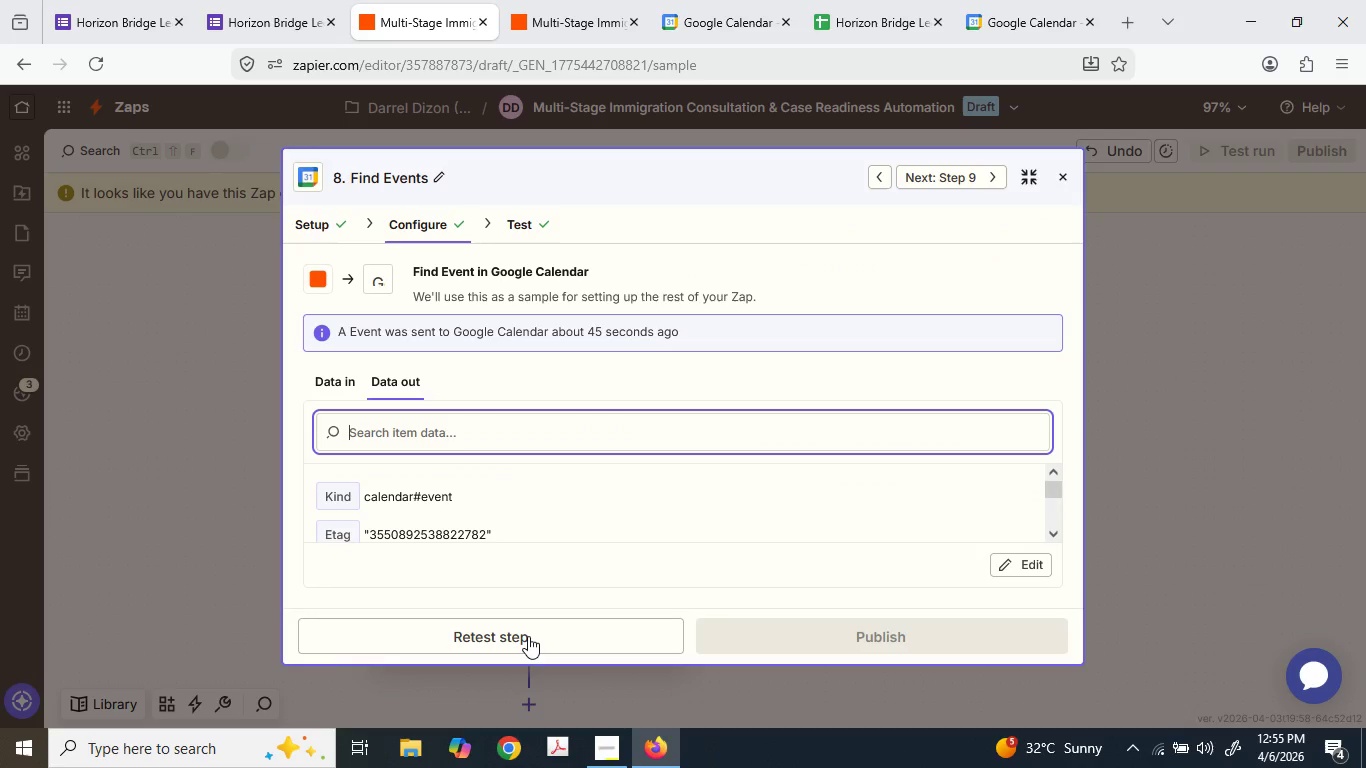 
scroll: coordinate [563, 514], scroll_direction: down, amount: 3.0
 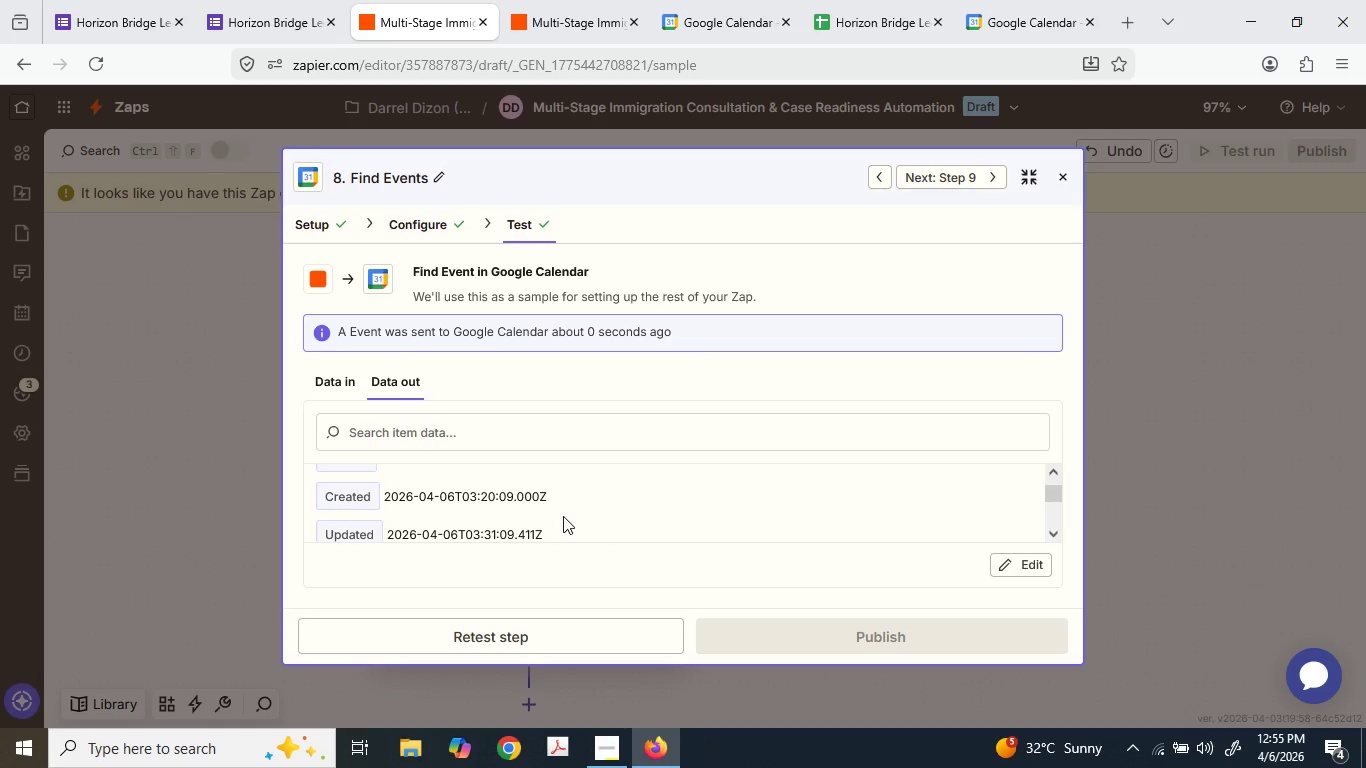 
wait(11.52)
 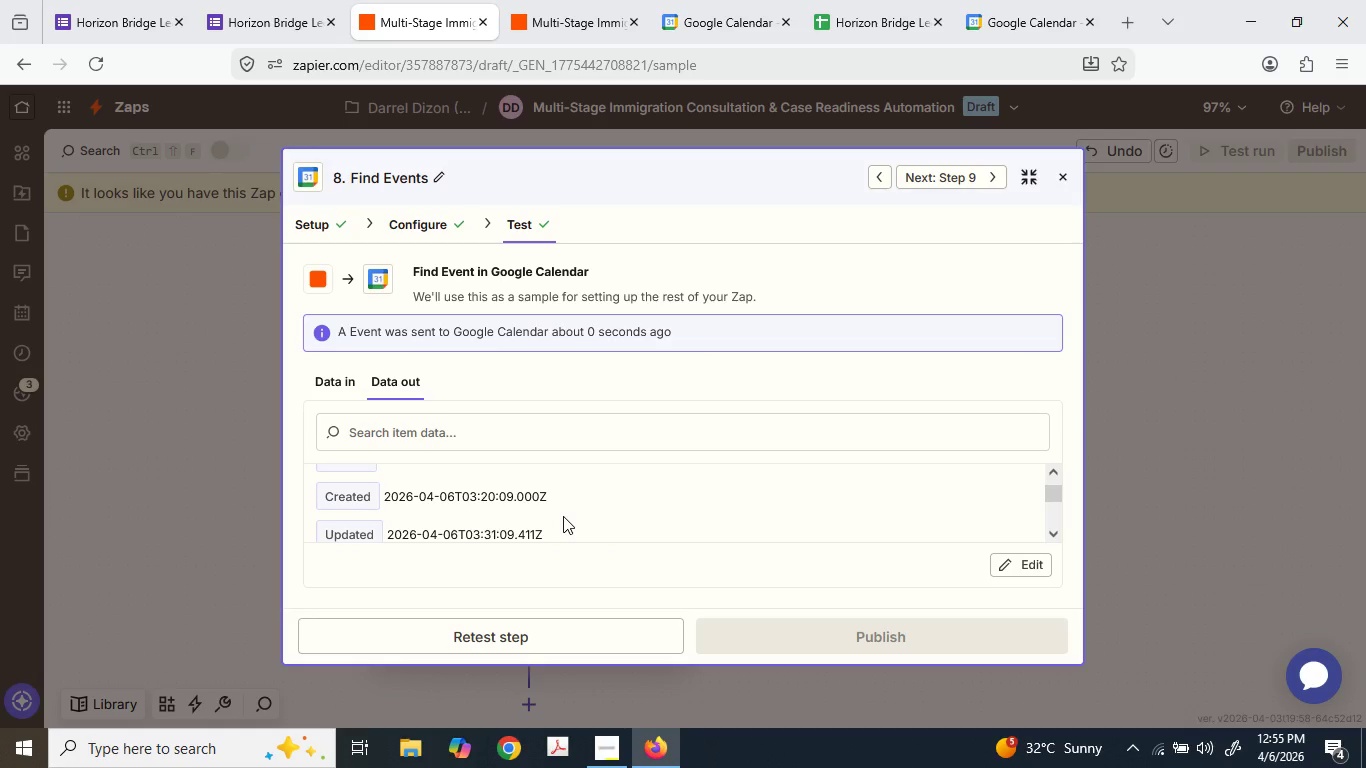 
scroll: coordinate [407, 435], scroll_direction: up, amount: 1.0
 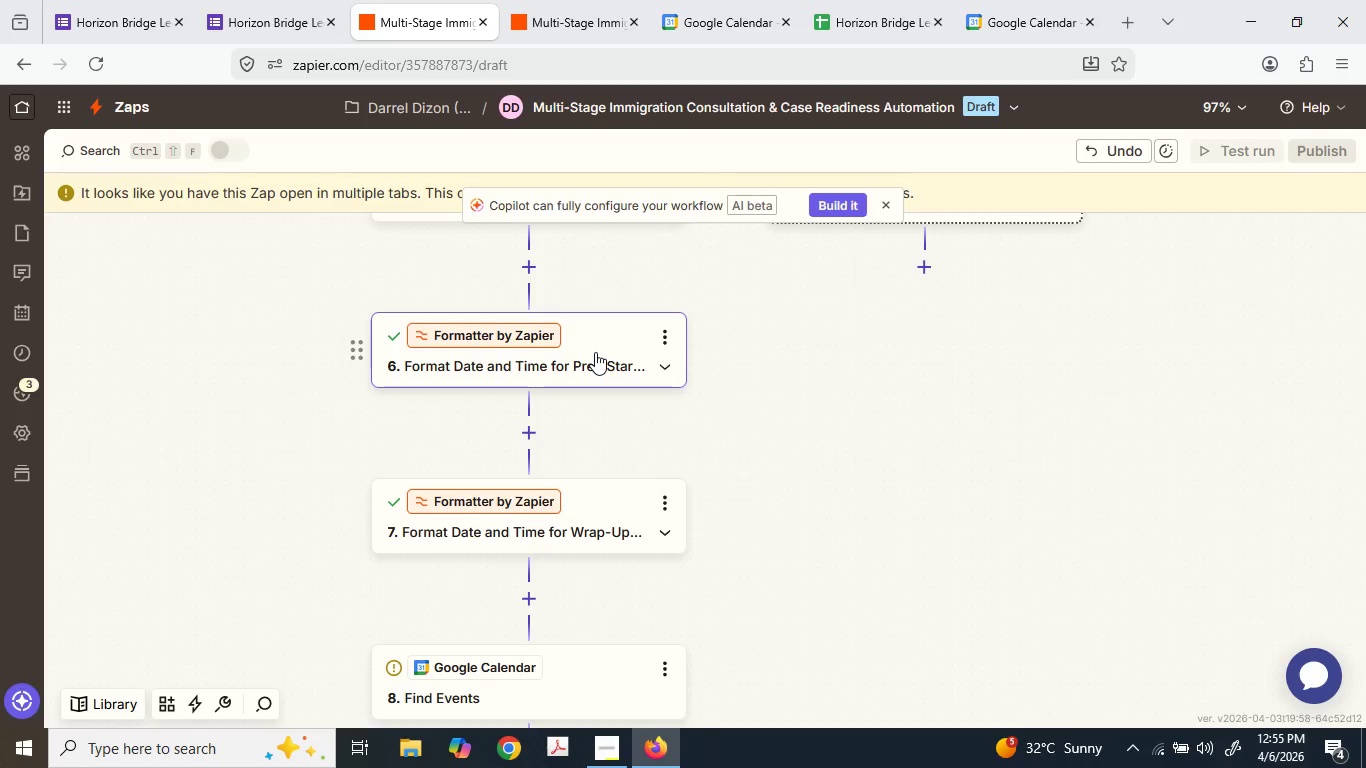 
left_click([595, 352])
 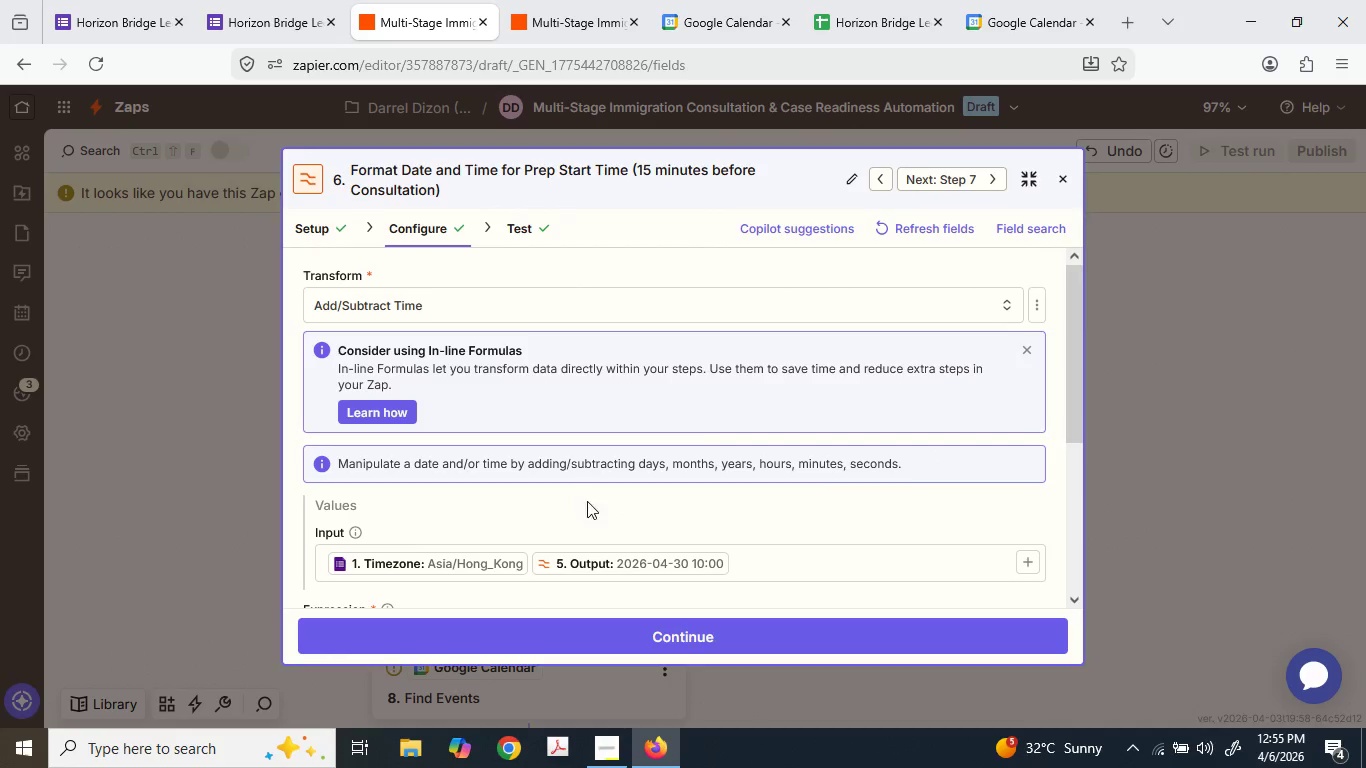 
left_click_drag(start_coordinate=[152, 538], to_coordinate=[150, 544])
 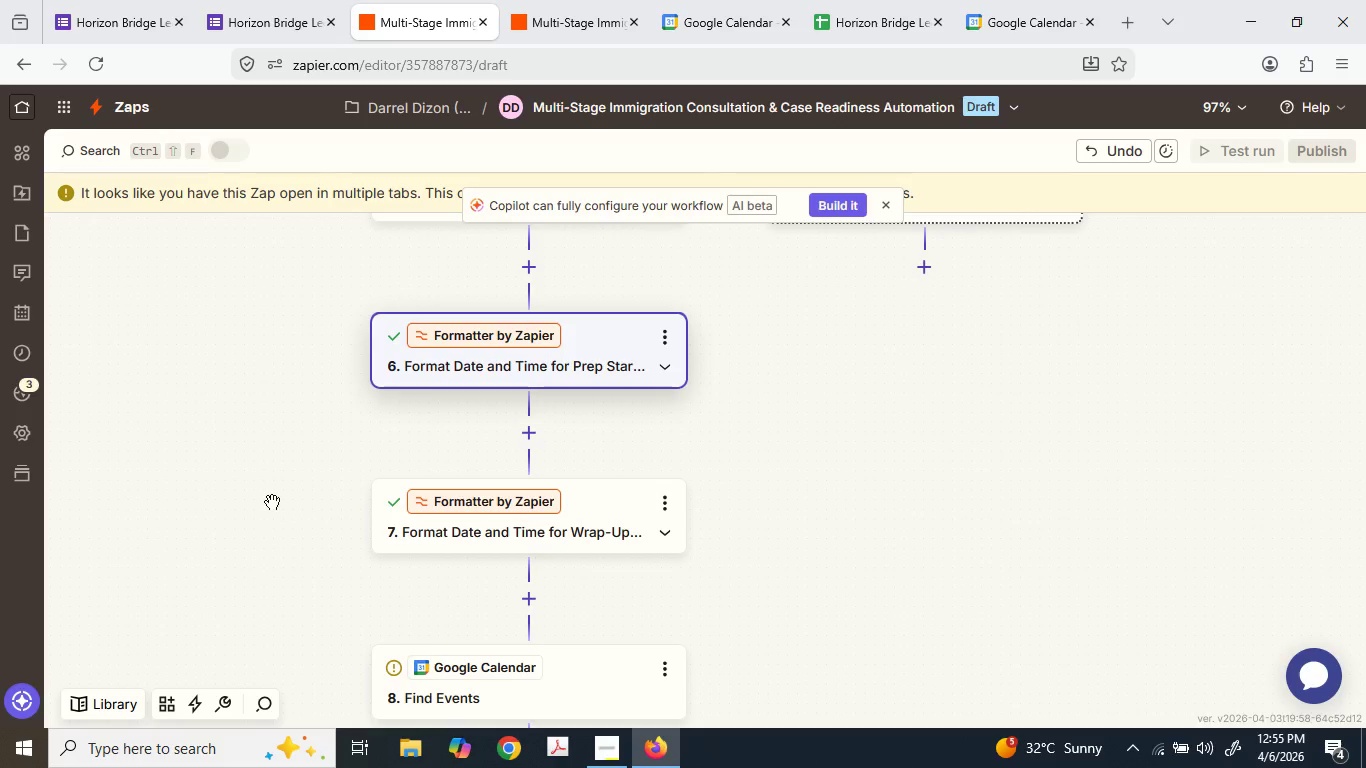 
scroll: coordinate [272, 502], scroll_direction: down, amount: 1.0
 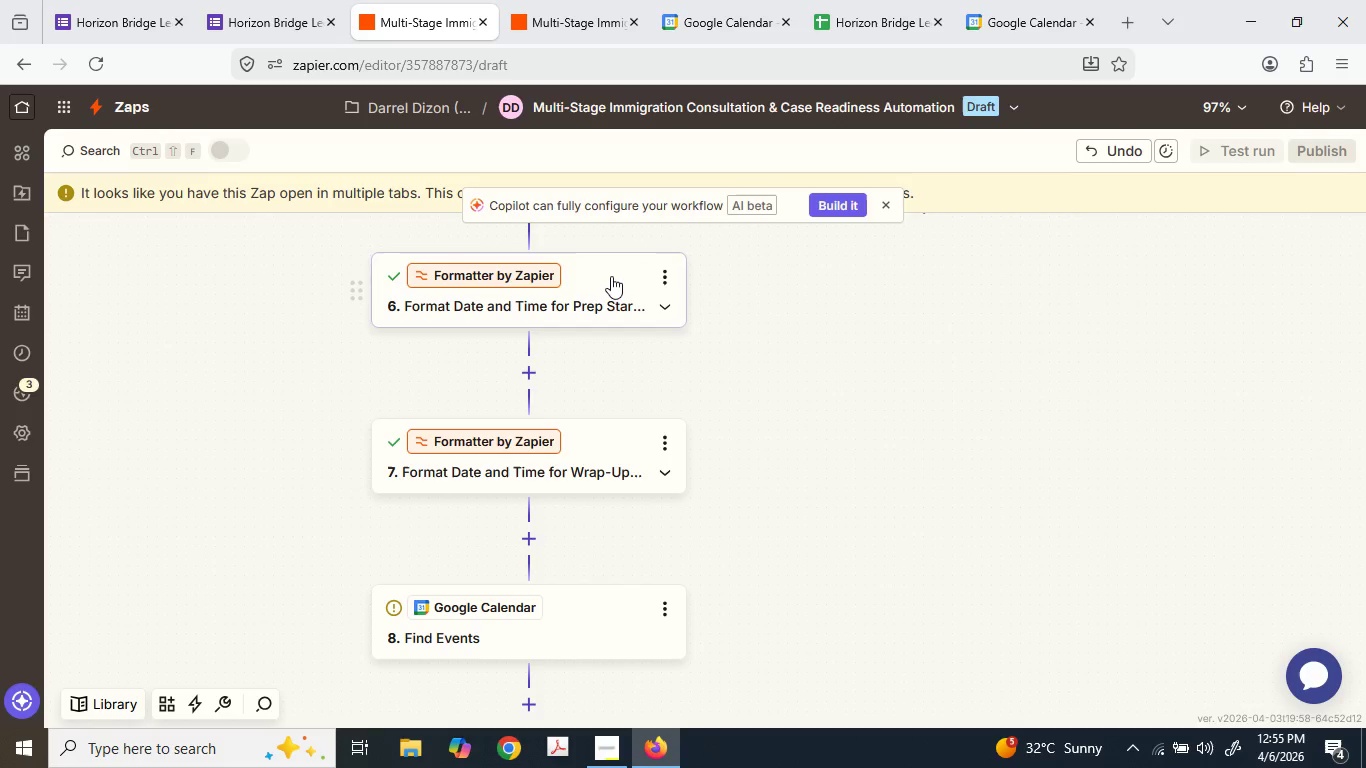 
left_click([613, 275])
 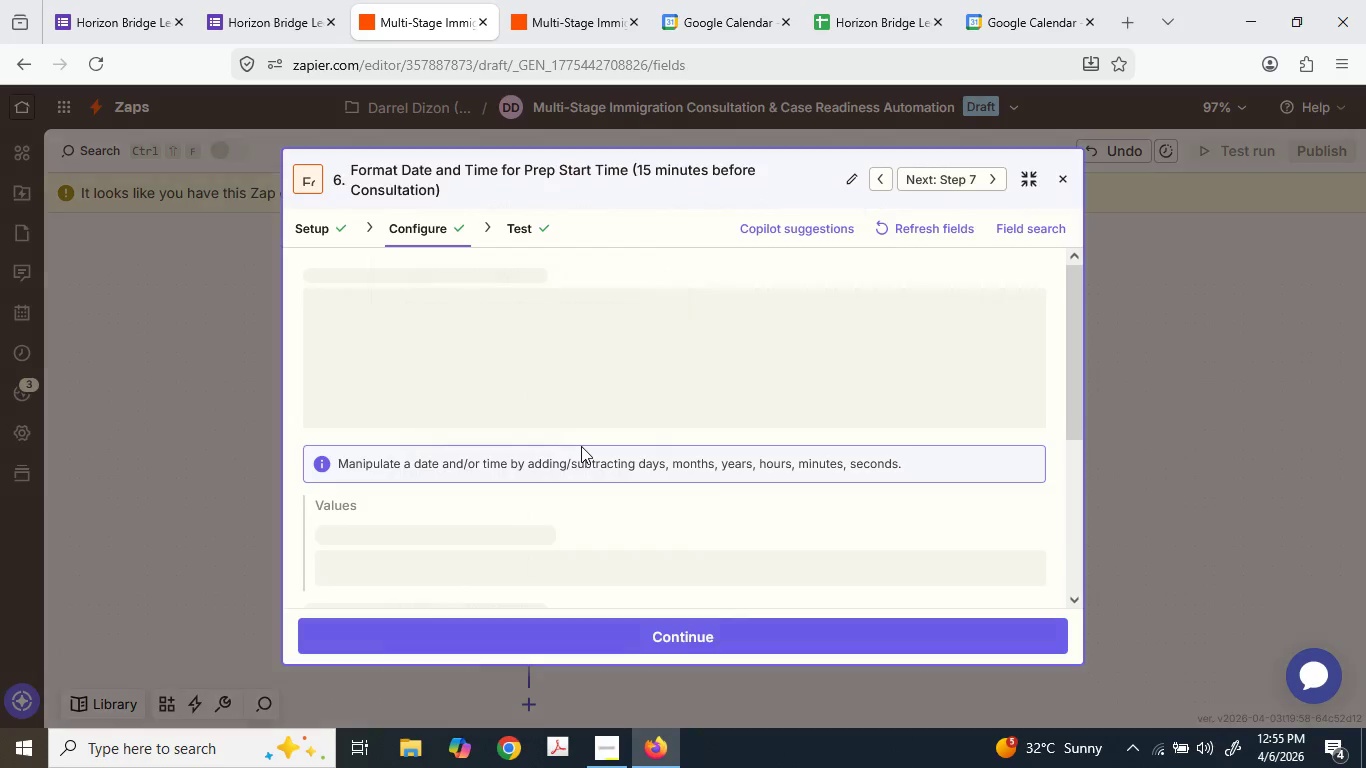 
scroll: coordinate [583, 446], scroll_direction: down, amount: 3.0
 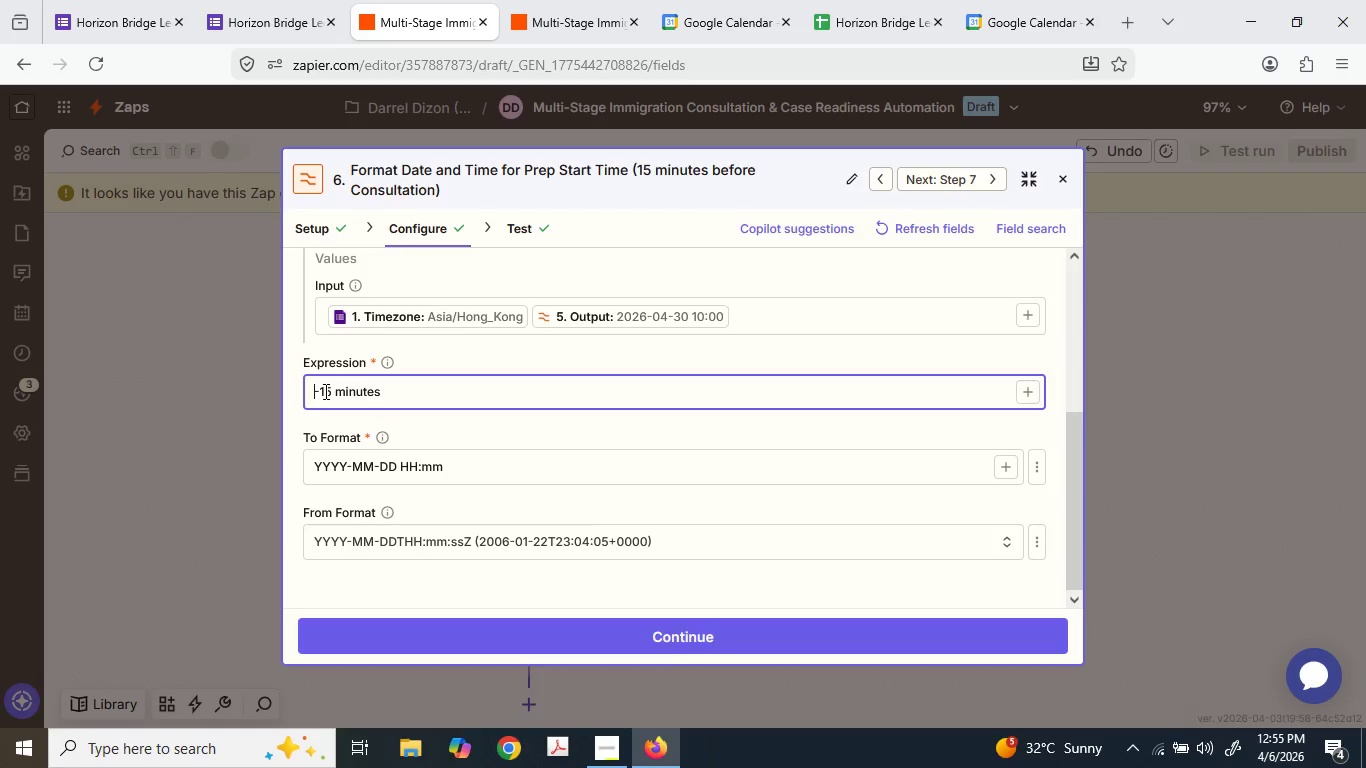 
double_click([332, 391])
 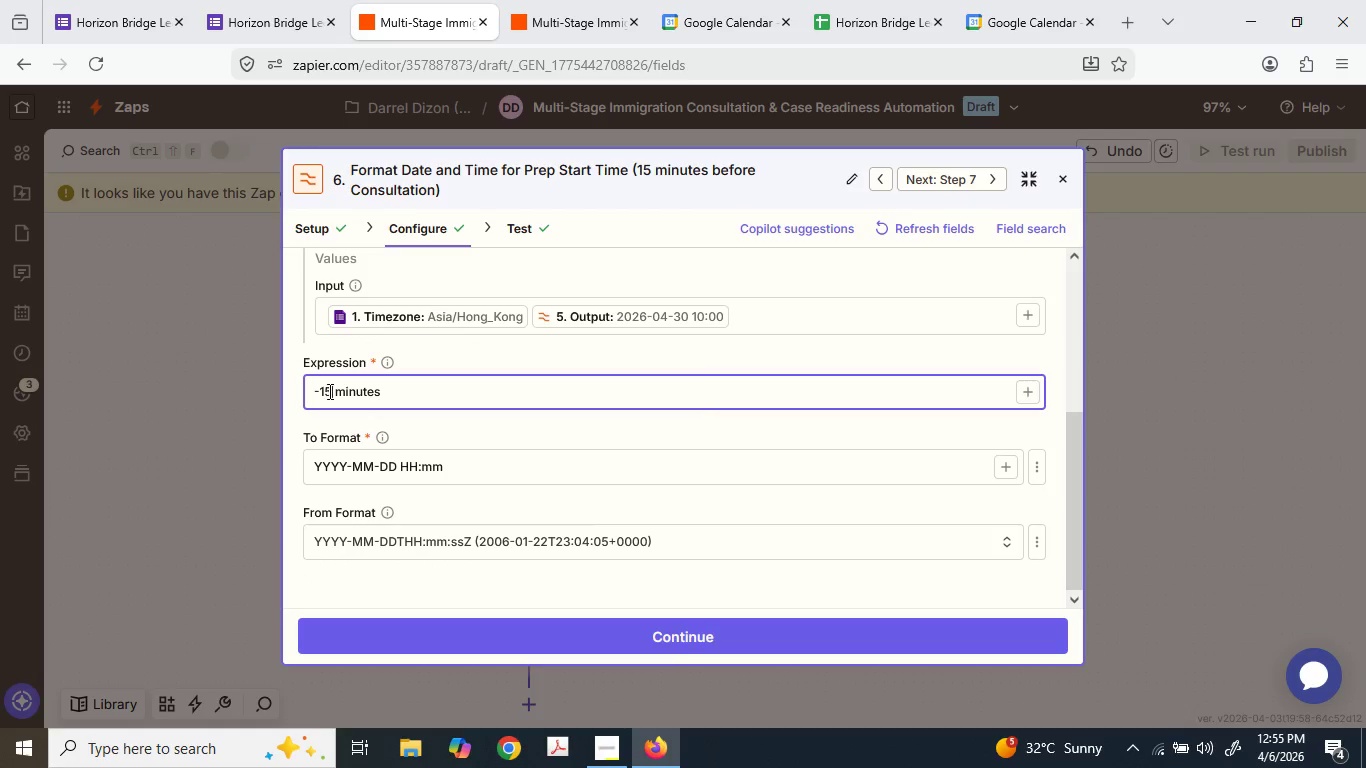 
left_click([328, 391])
 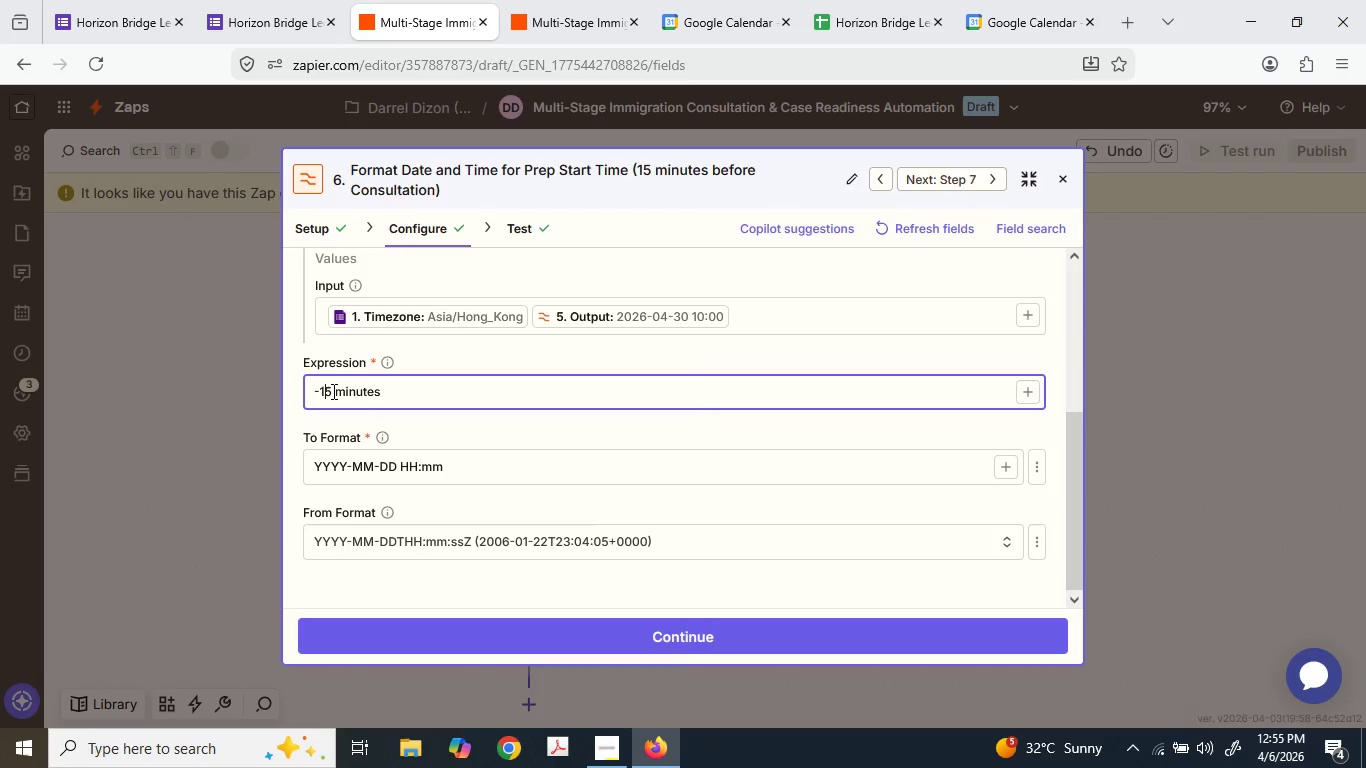 
left_click([332, 391])
 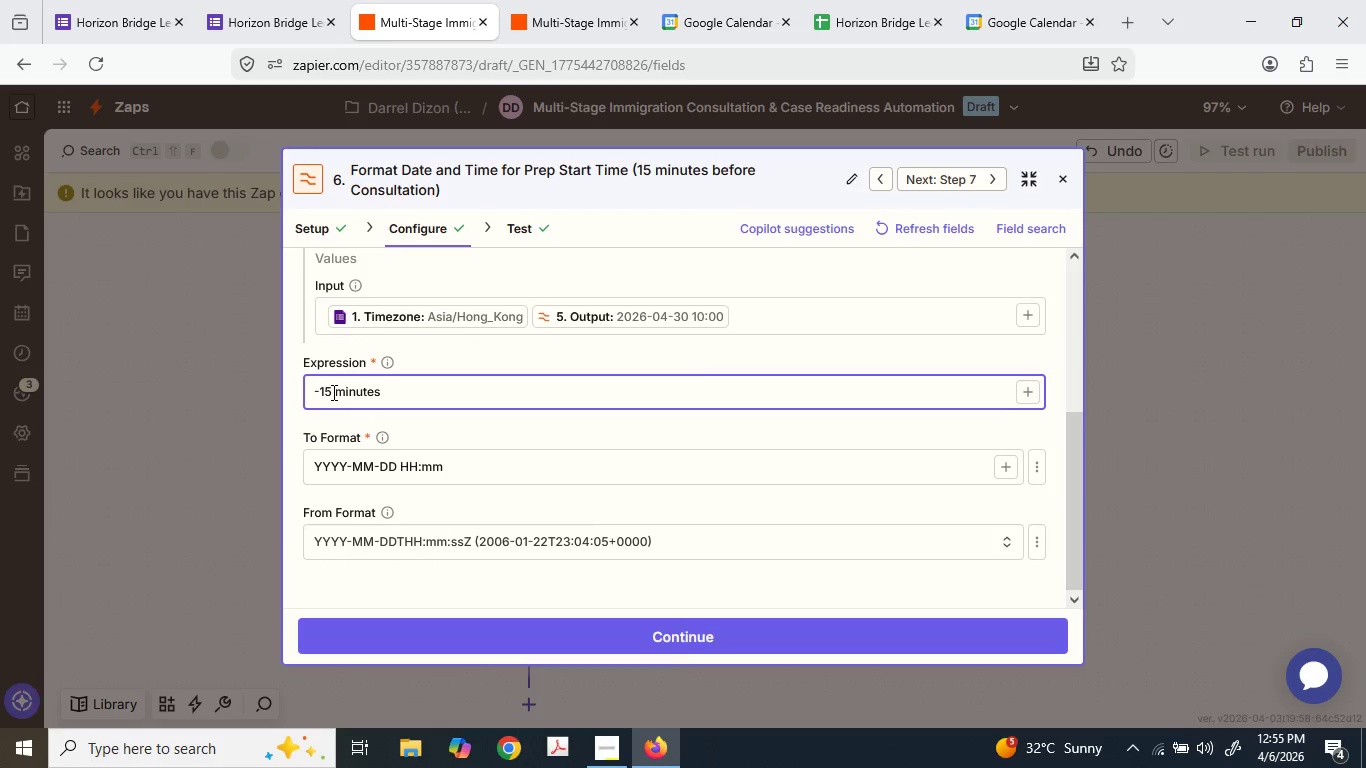 
key(Backspace)
 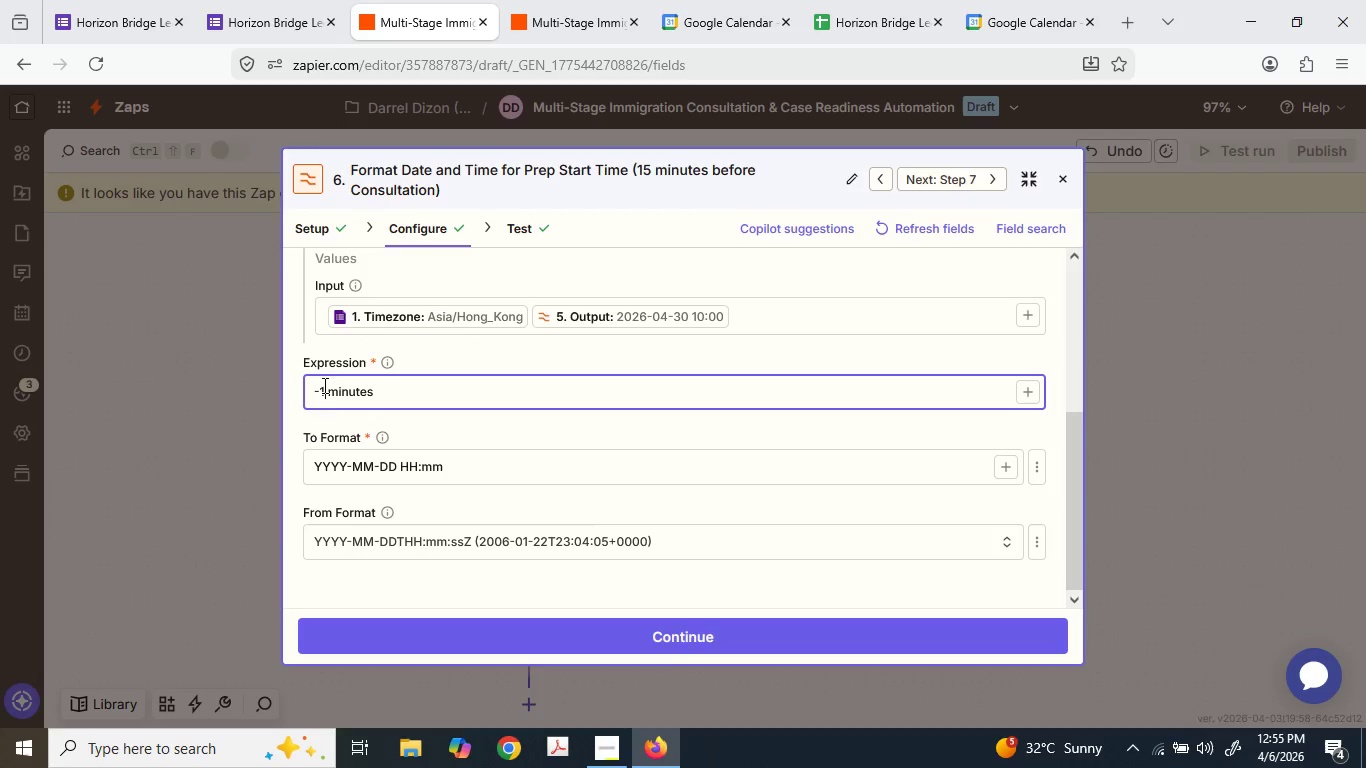 
key(Numpad6)
 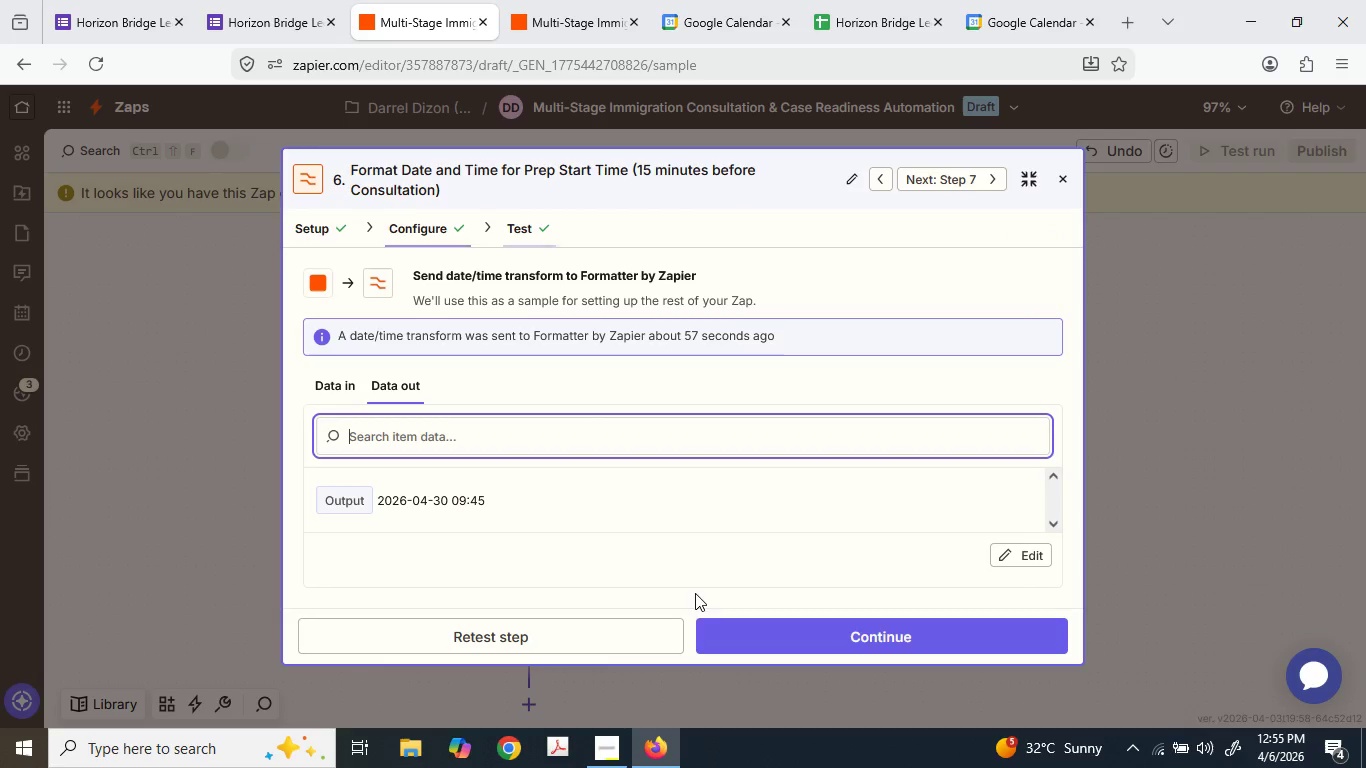 
left_click([624, 641])
 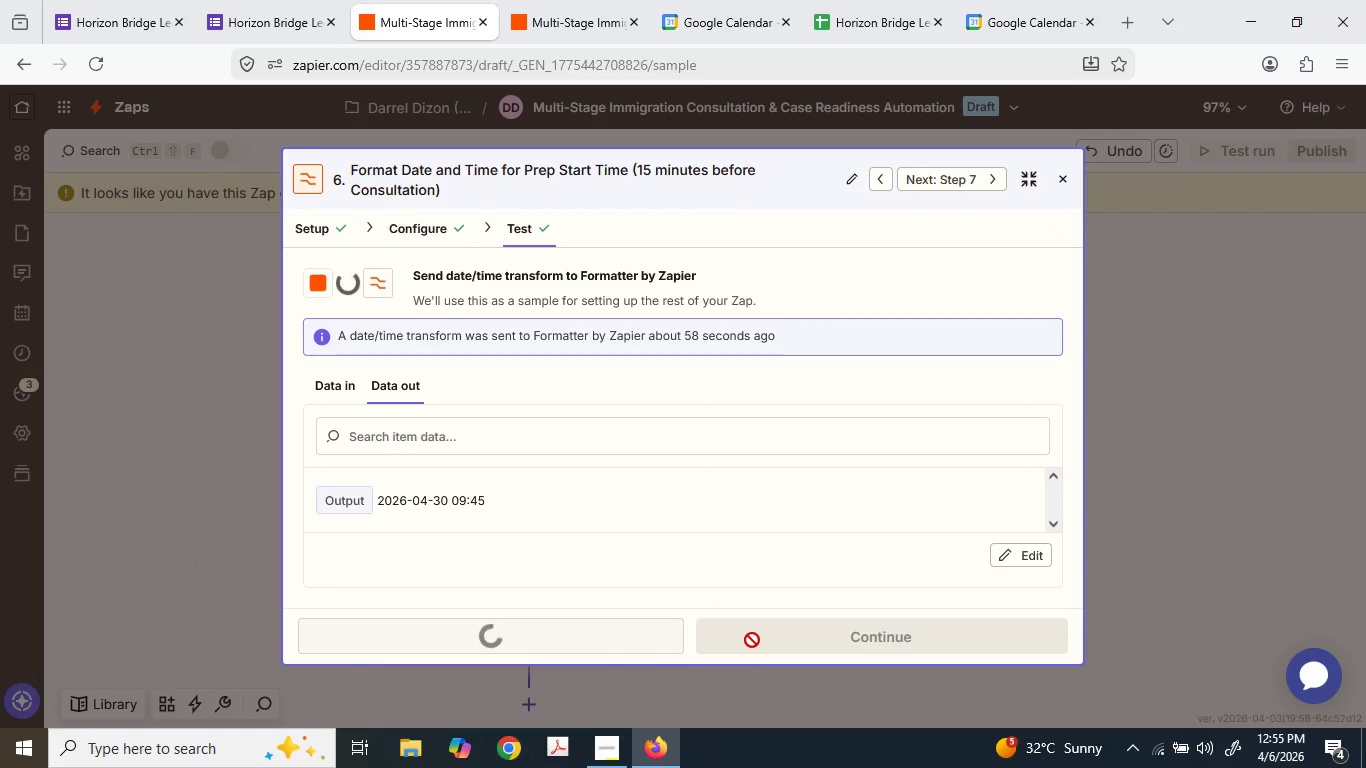 
left_click([752, 639])
 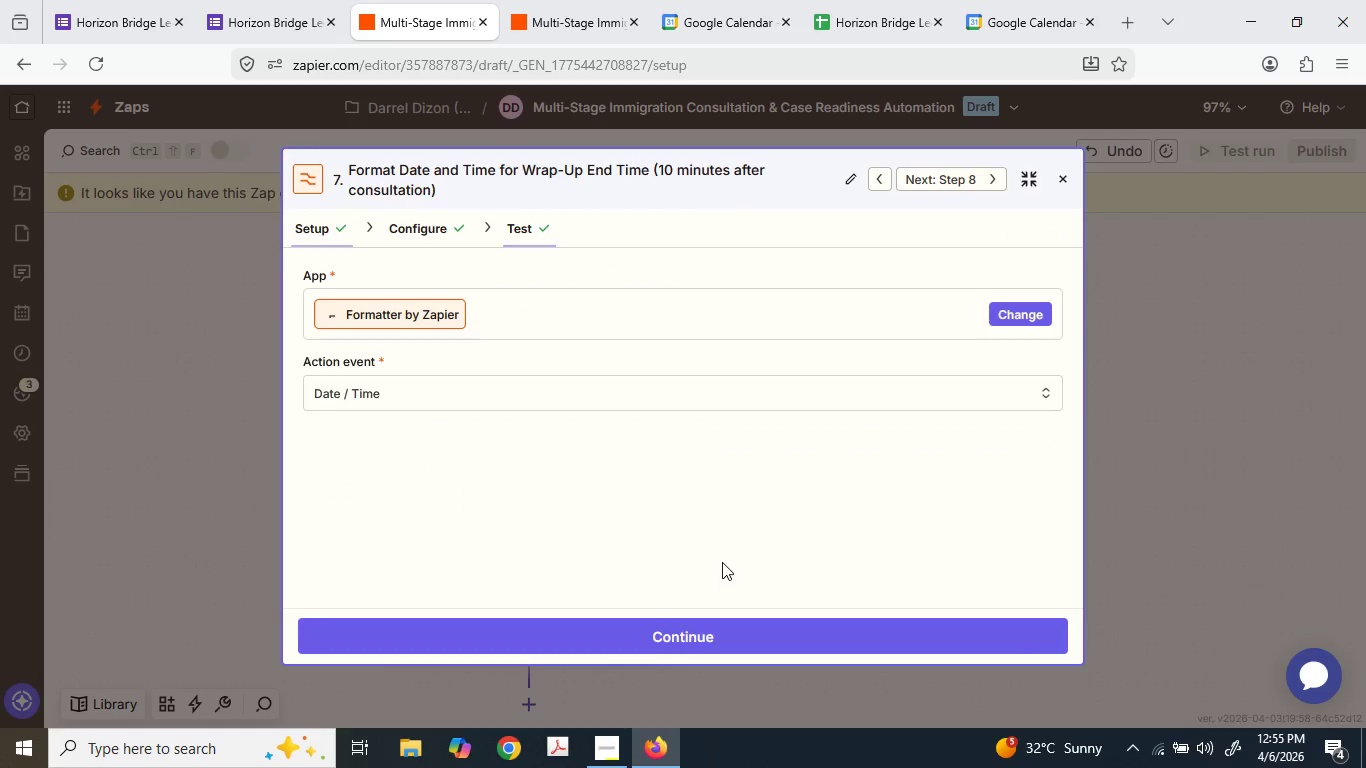 
scroll: coordinate [722, 557], scroll_direction: down, amount: 1.0
 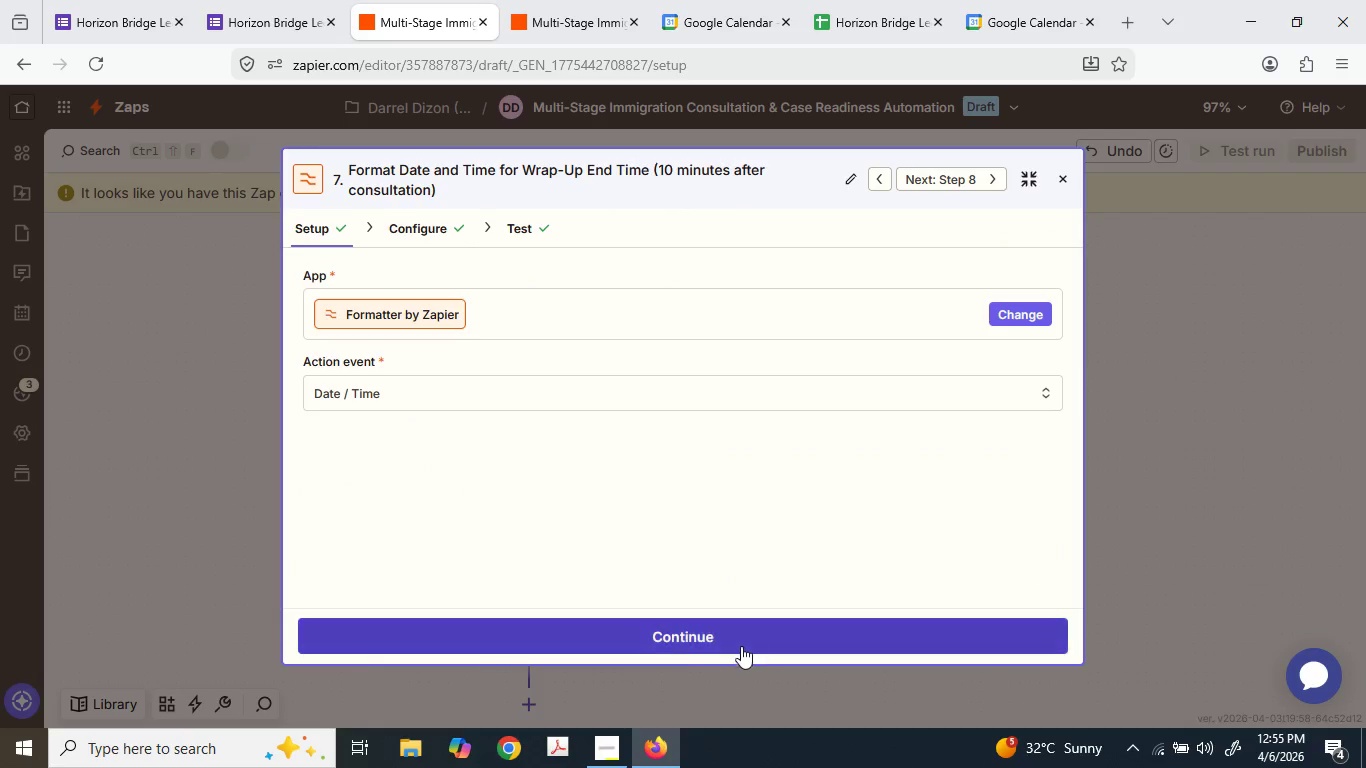 
left_click([741, 645])
 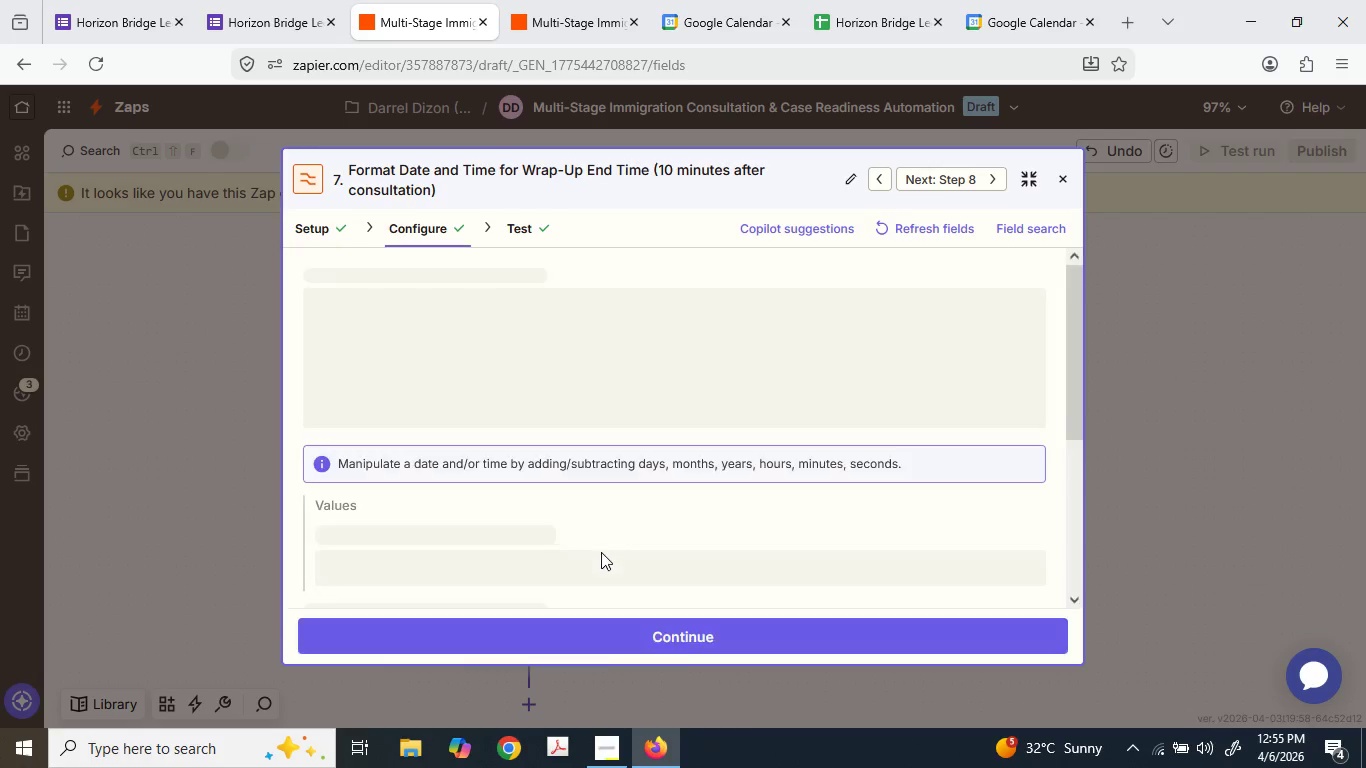 
scroll: coordinate [585, 532], scroll_direction: down, amount: 2.0
 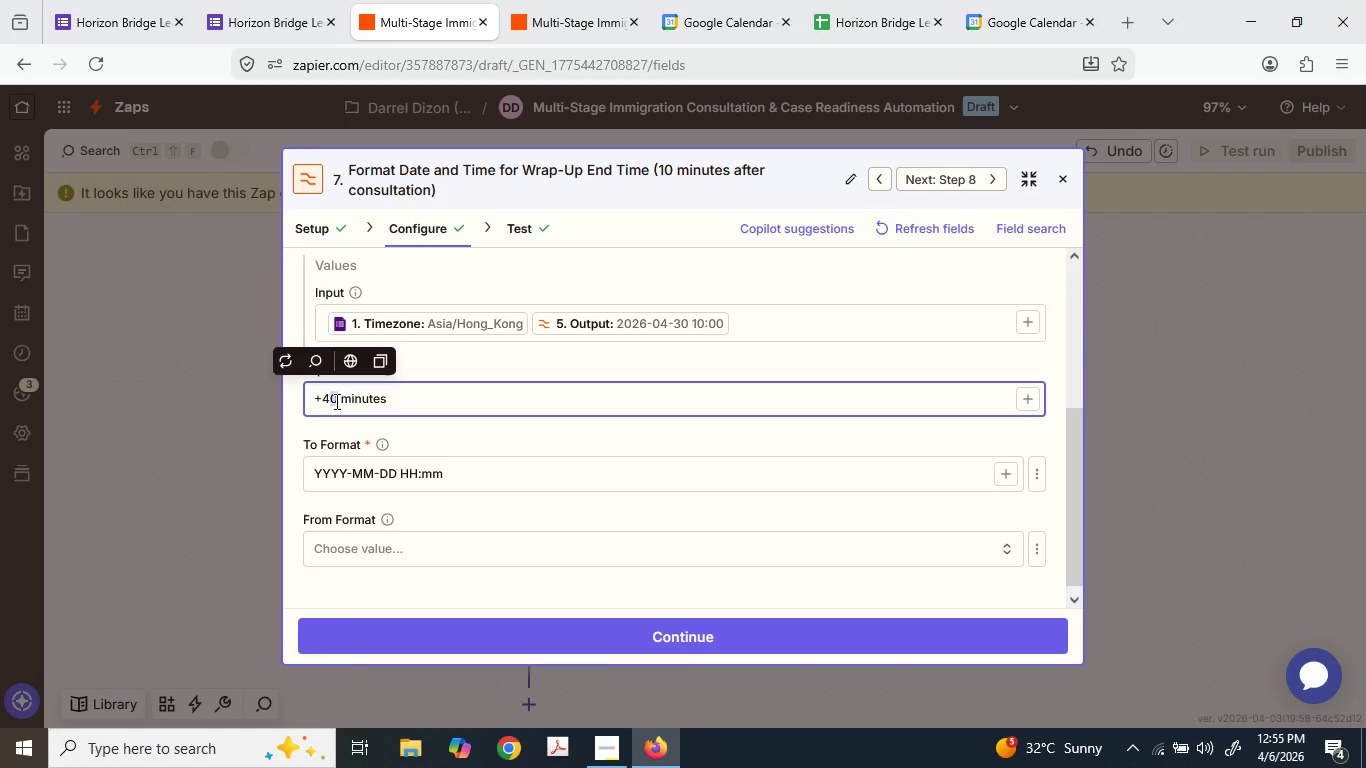 
key(Numpad1)
 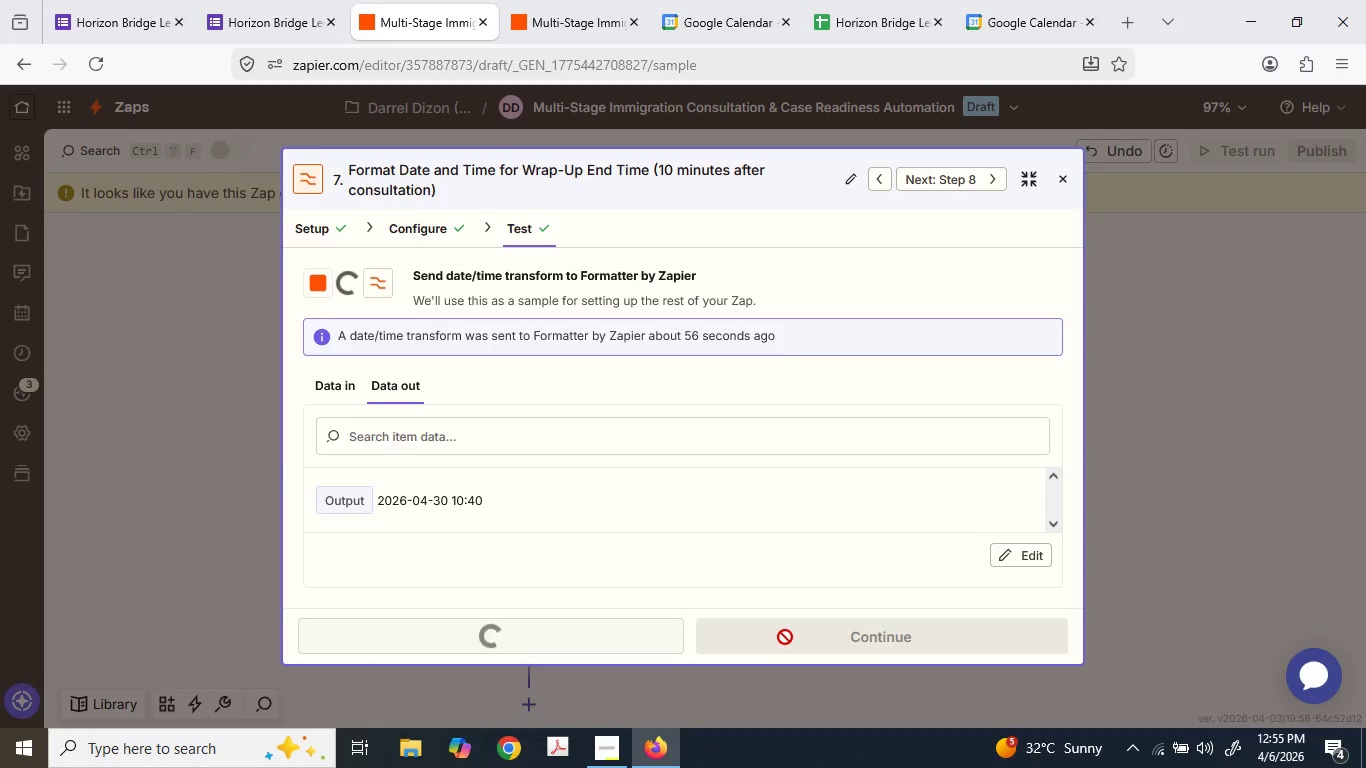 
wait(6.62)
 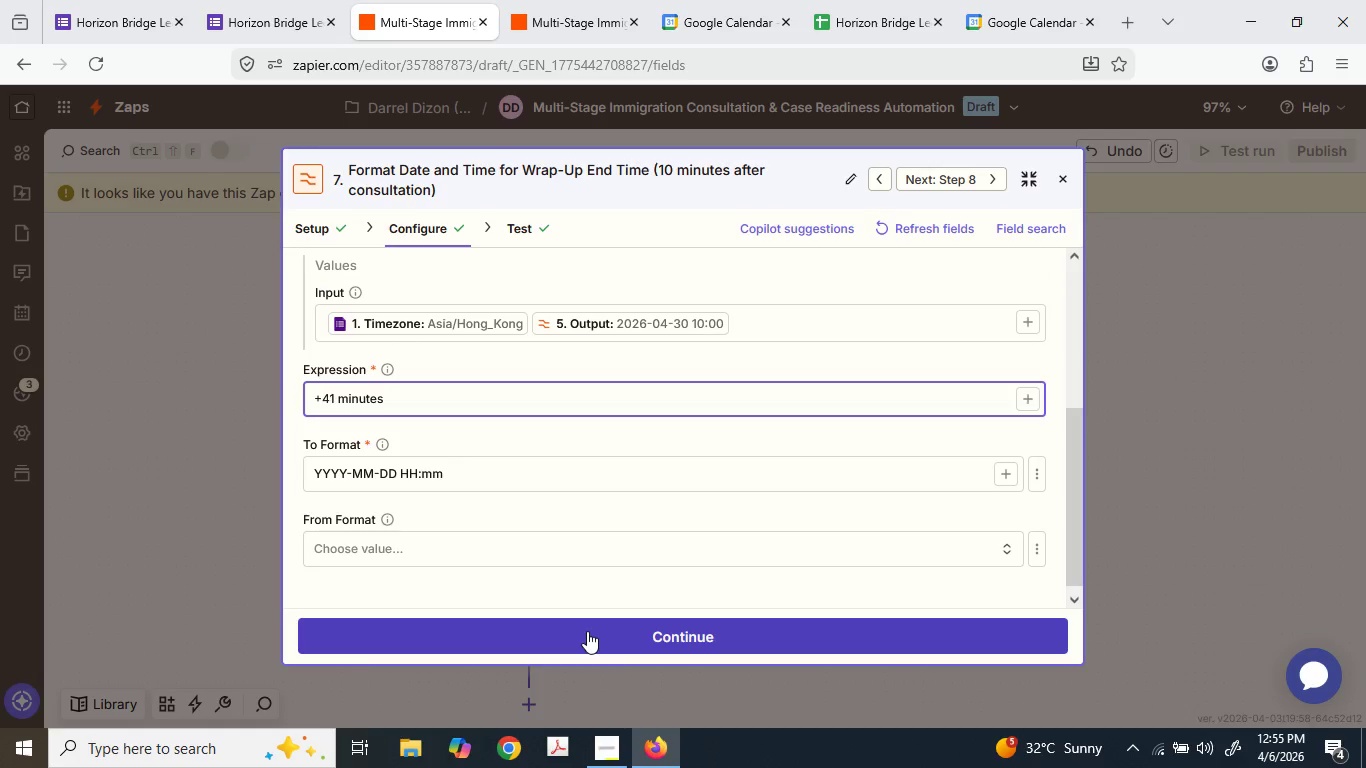 
left_click([784, 637])
 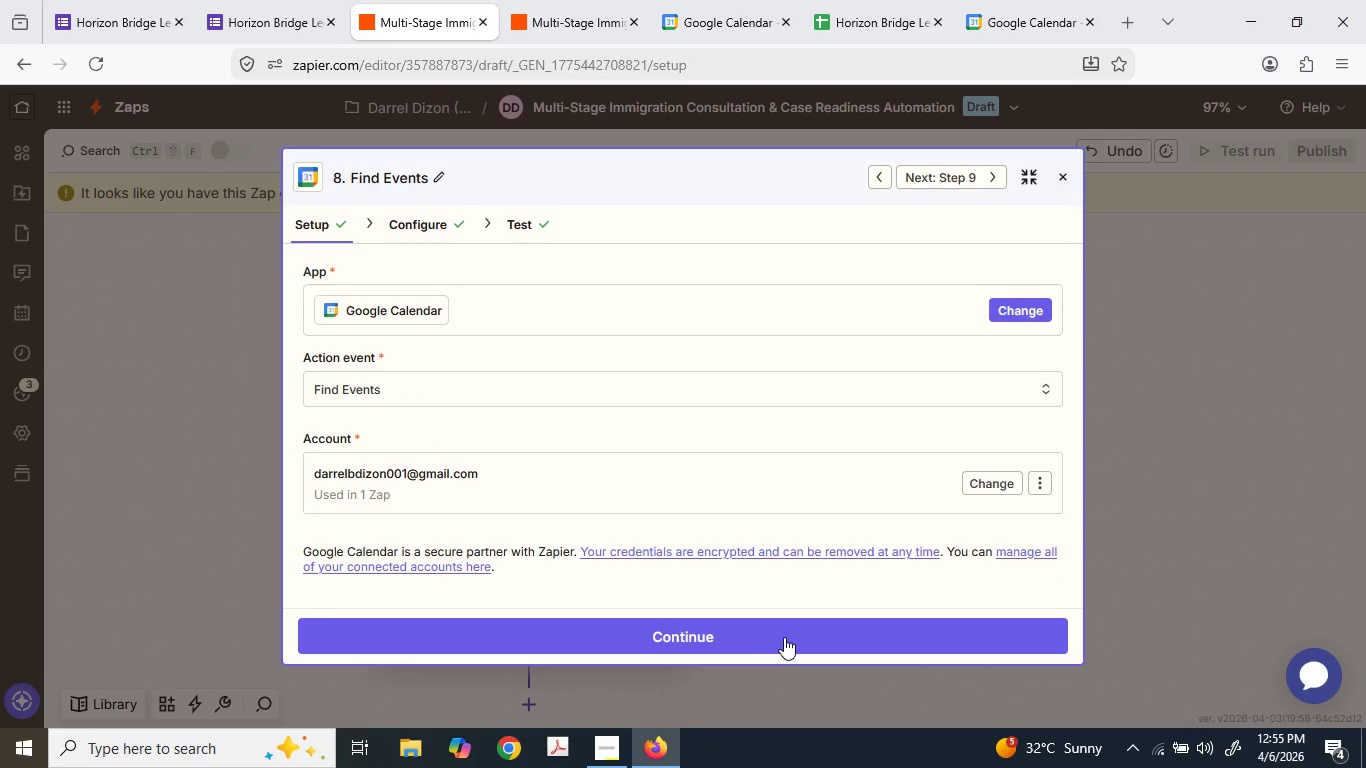 
left_click([783, 635])
 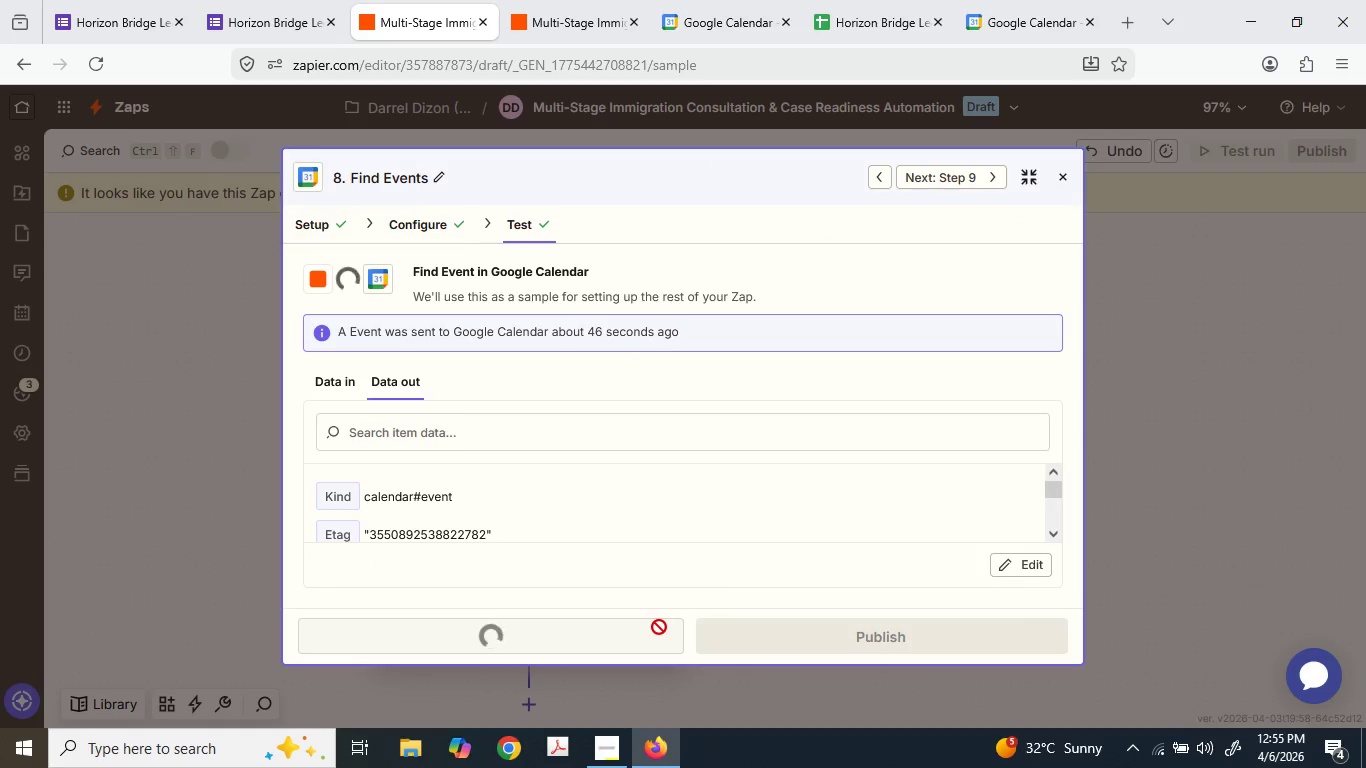 
wait(9.8)
 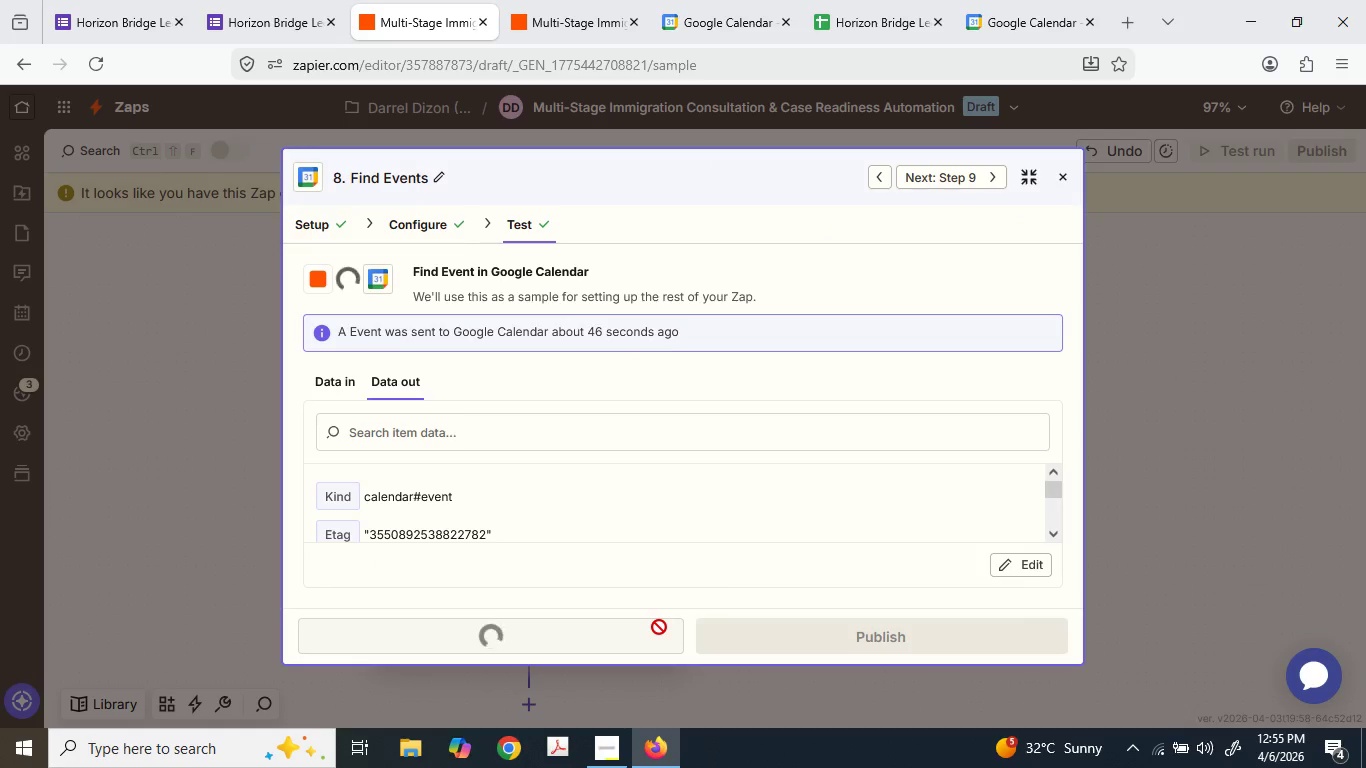 
scroll: coordinate [663, 525], scroll_direction: down, amount: 7.0
 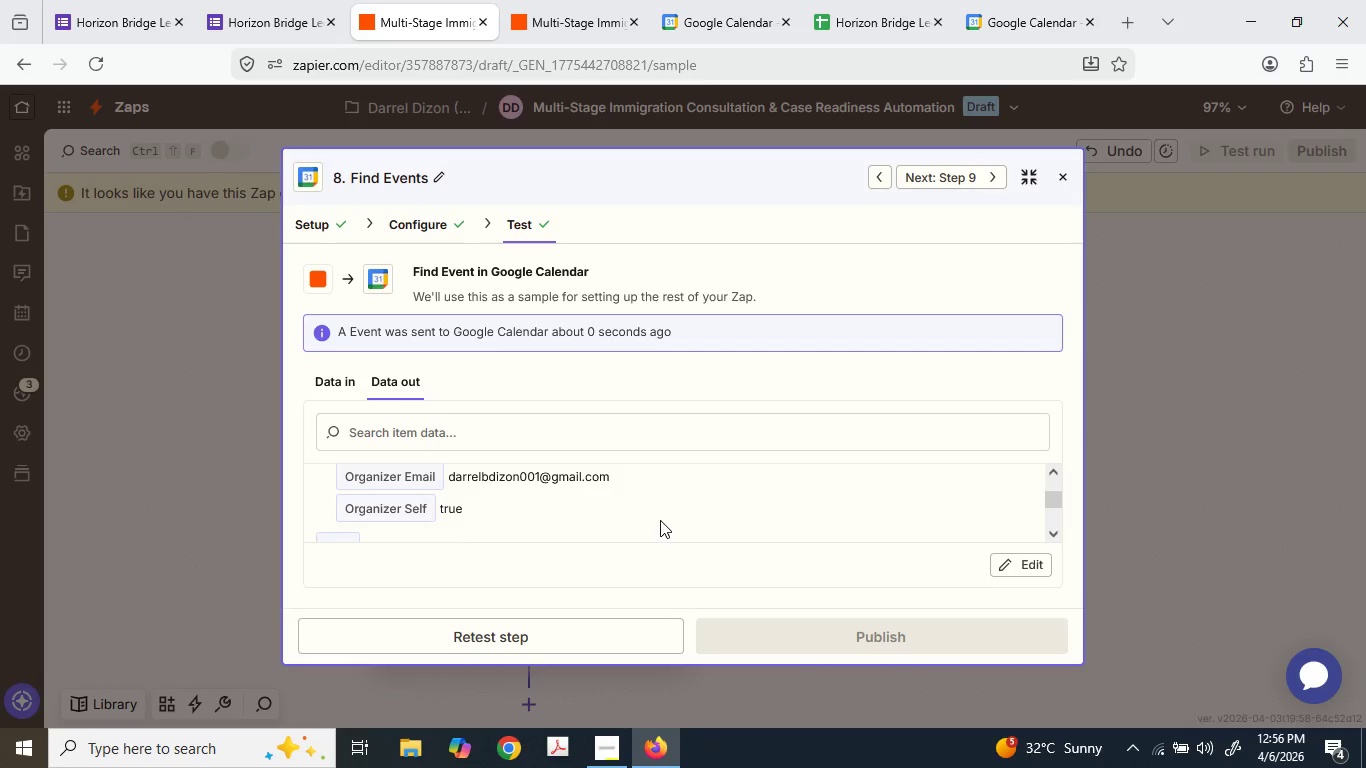 
scroll: coordinate [660, 520], scroll_direction: down, amount: 3.0
 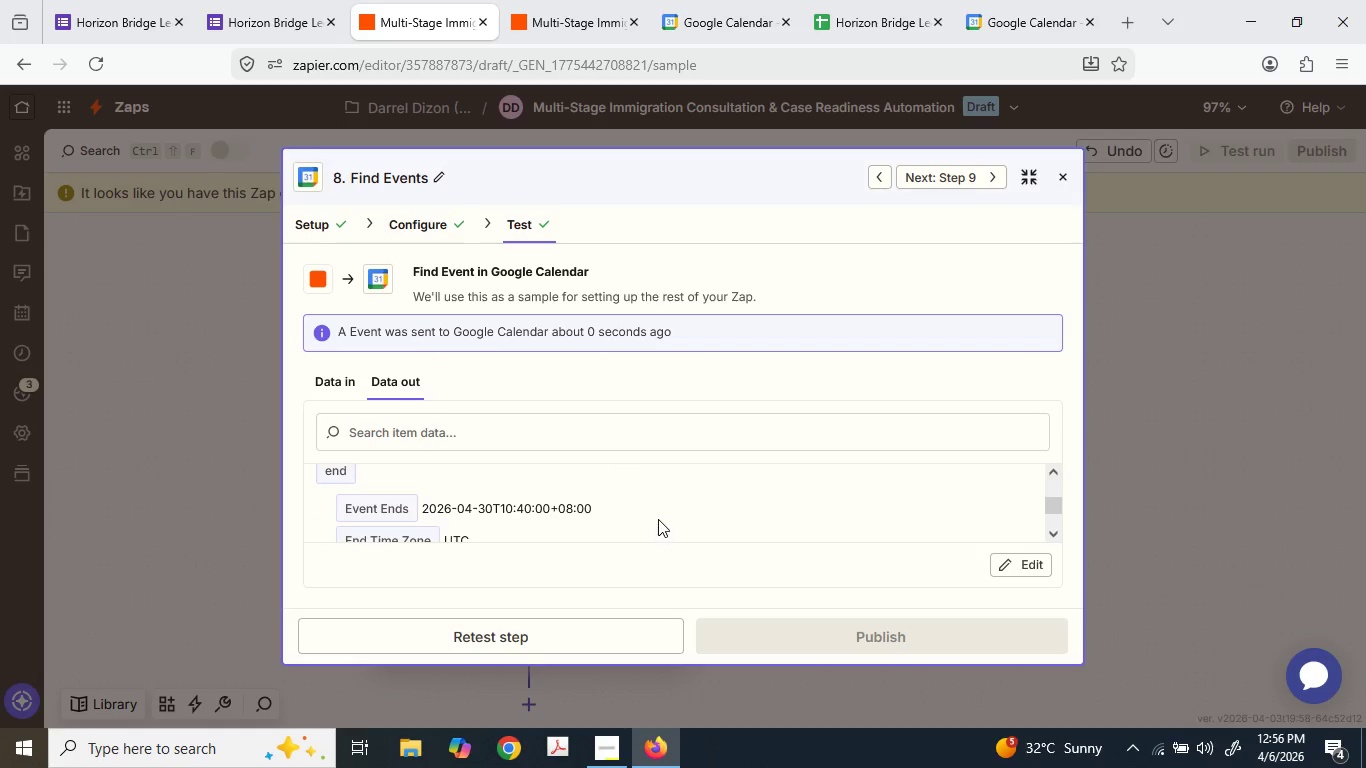 
scroll: coordinate [656, 511], scroll_direction: up, amount: 7.0
 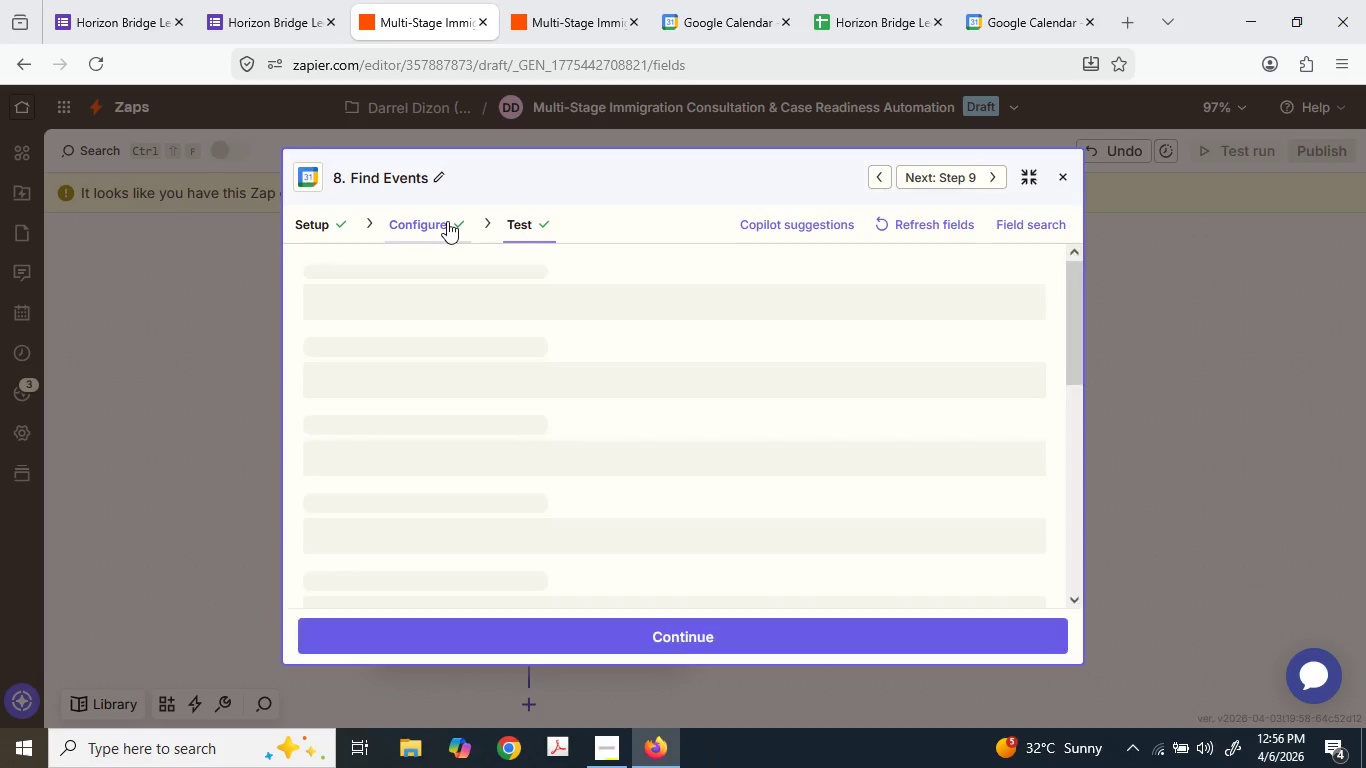 
left_click([499, 222])
 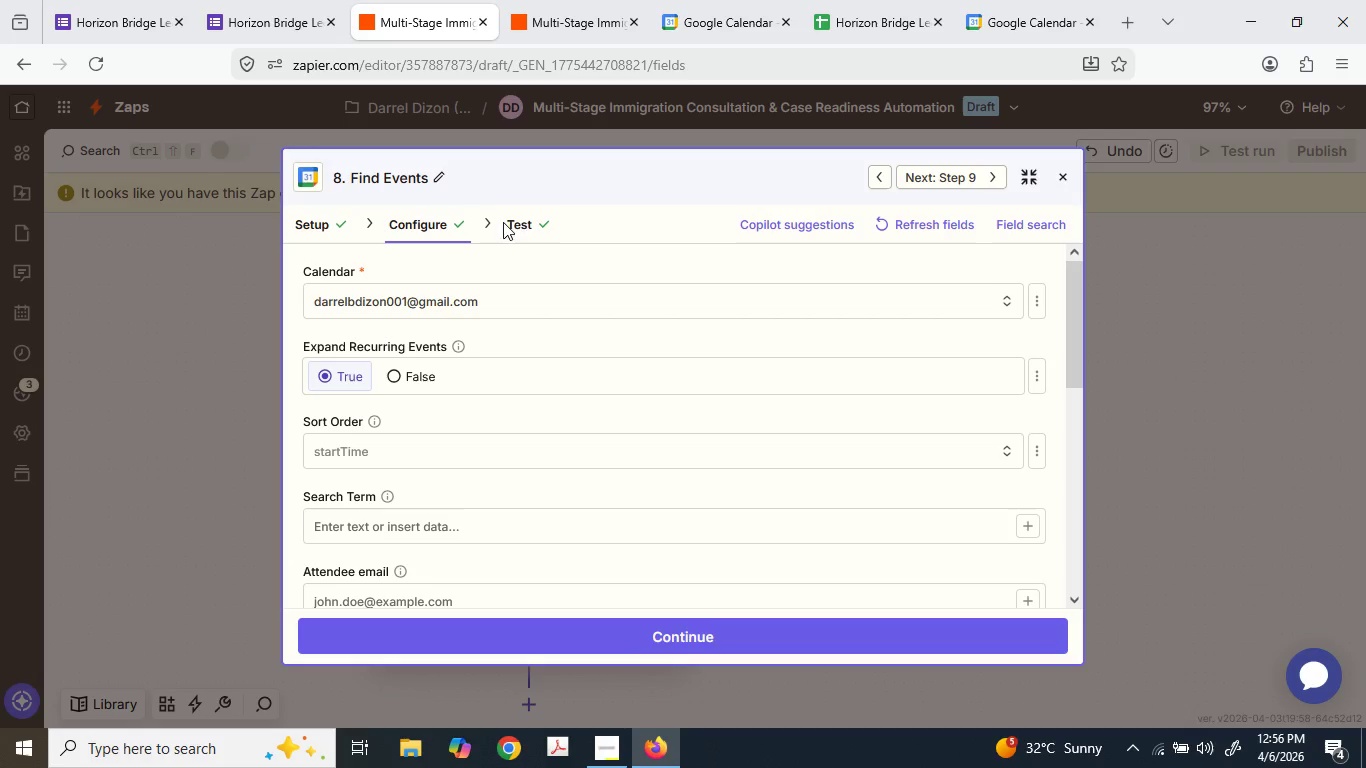 
triple_click([515, 221])
 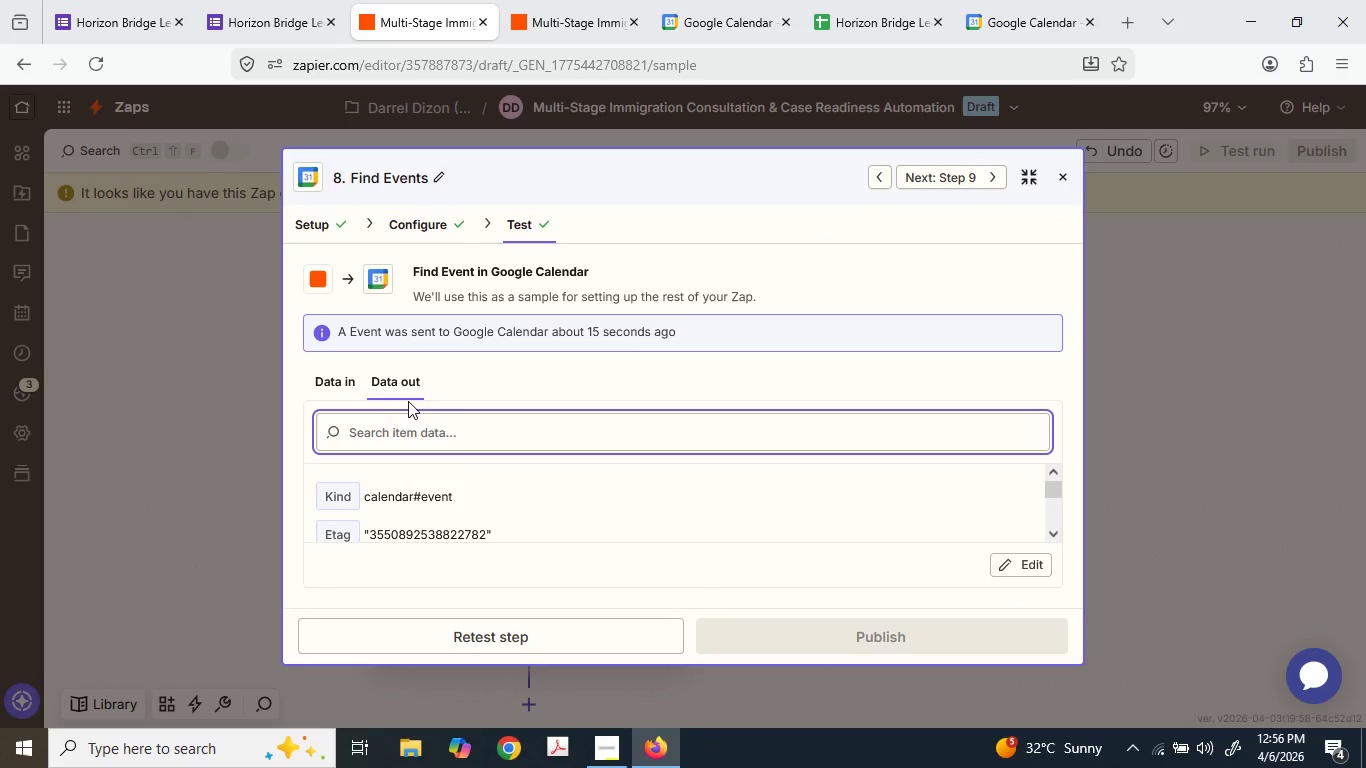 
left_click([346, 376])
 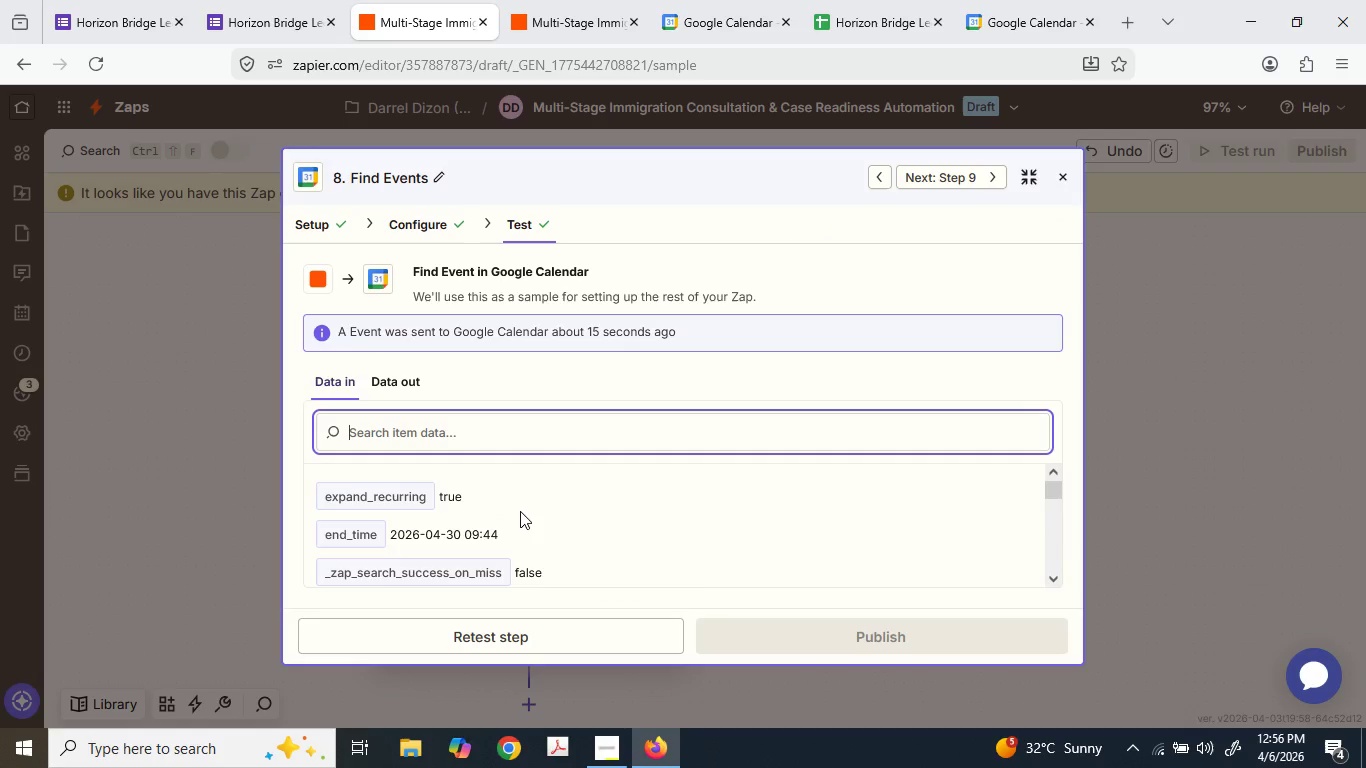 
scroll: coordinate [520, 506], scroll_direction: down, amount: 1.0
 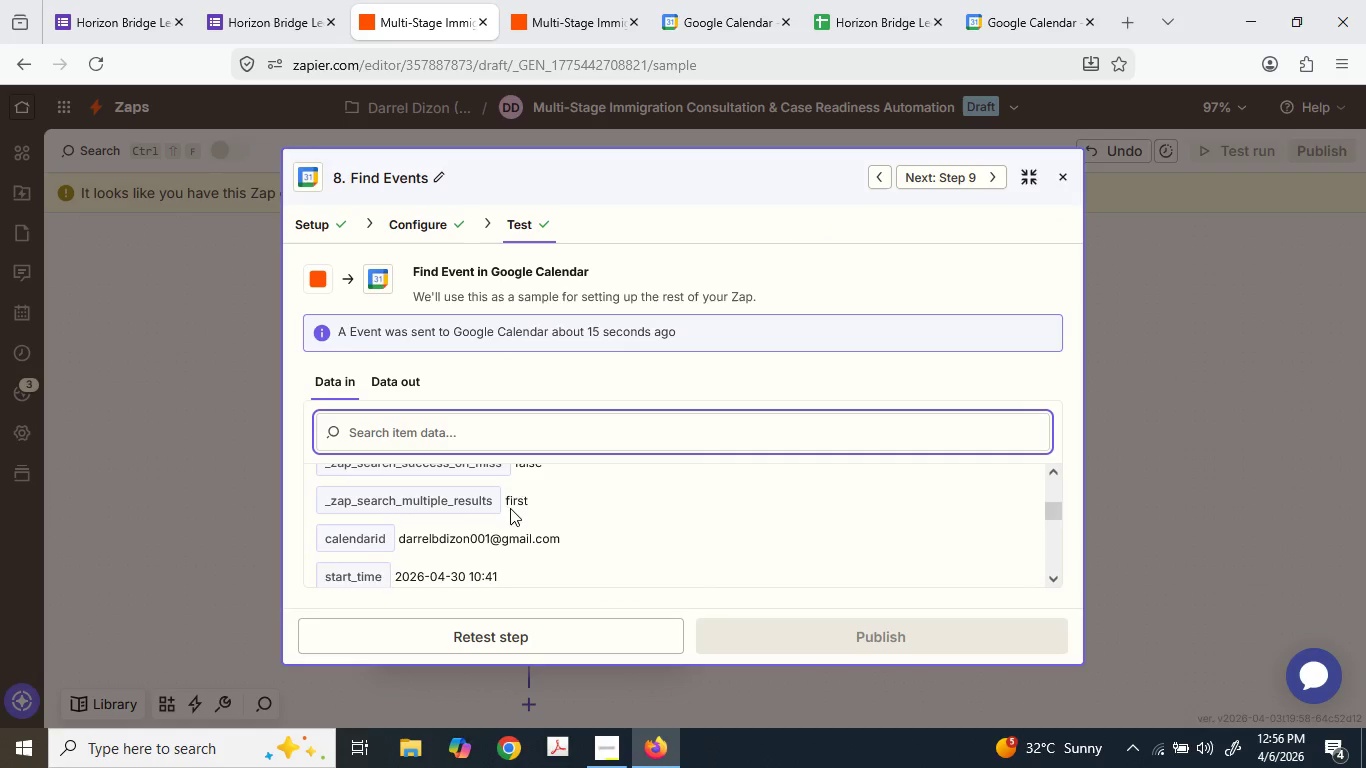 
scroll: coordinate [510, 507], scroll_direction: up, amount: 1.0
 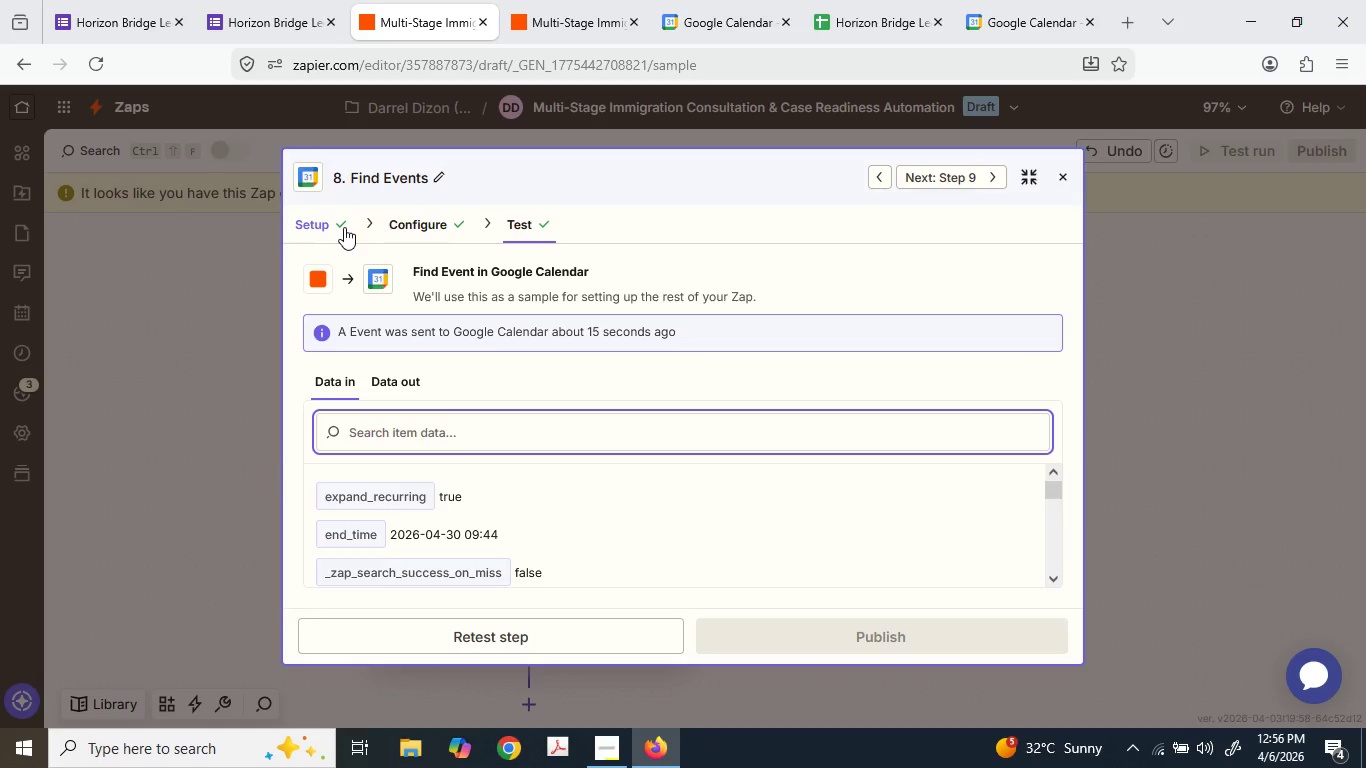 
wait(5.68)
 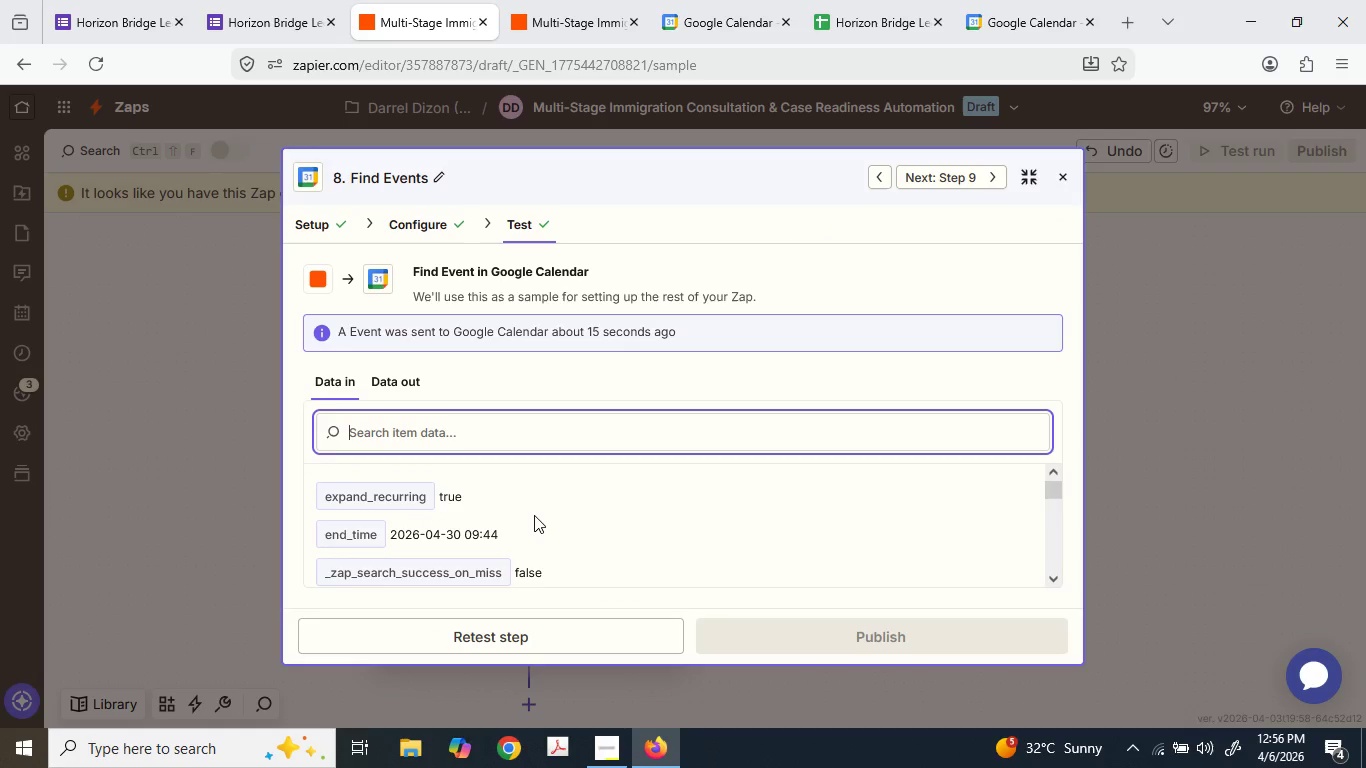 
left_click([344, 226])
 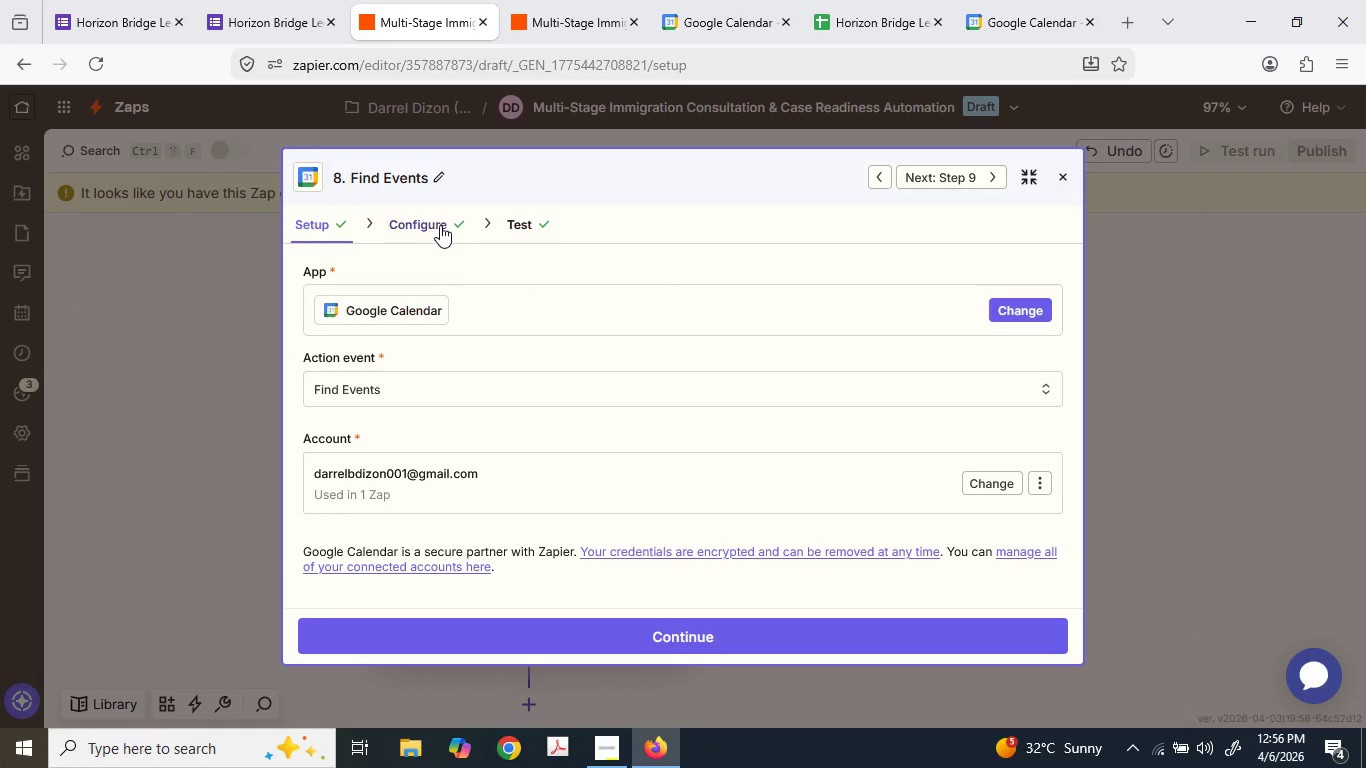 
scroll: coordinate [462, 440], scroll_direction: up, amount: 1.0
 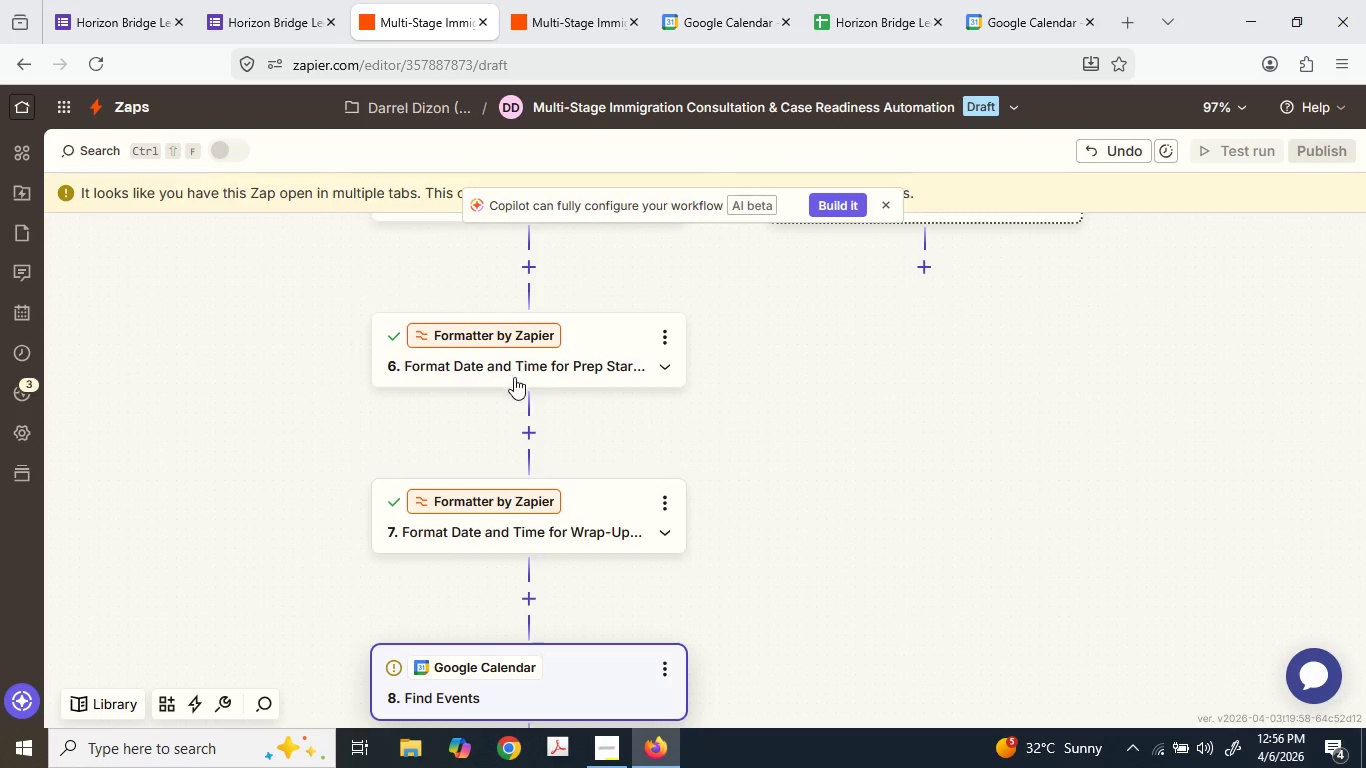 
left_click([548, 380])
 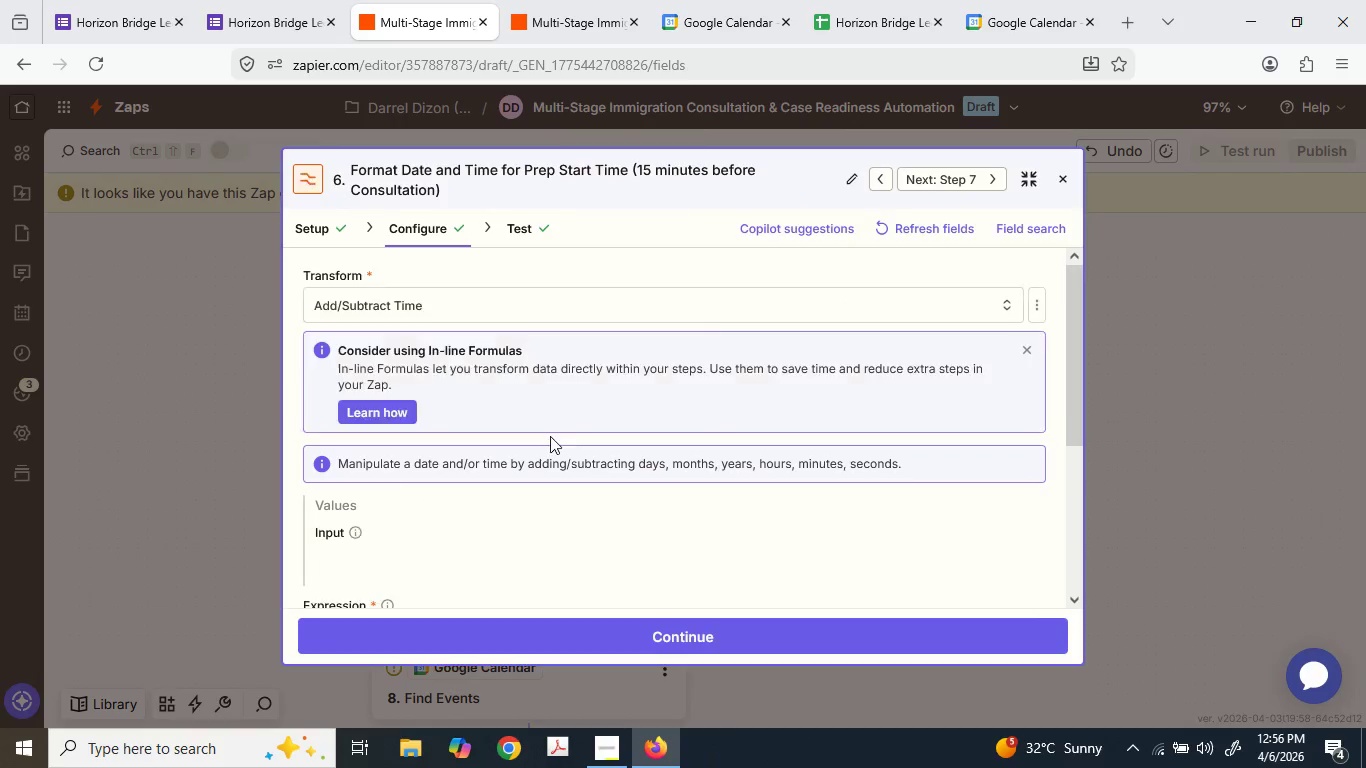 
scroll: coordinate [552, 439], scroll_direction: down, amount: 3.0
 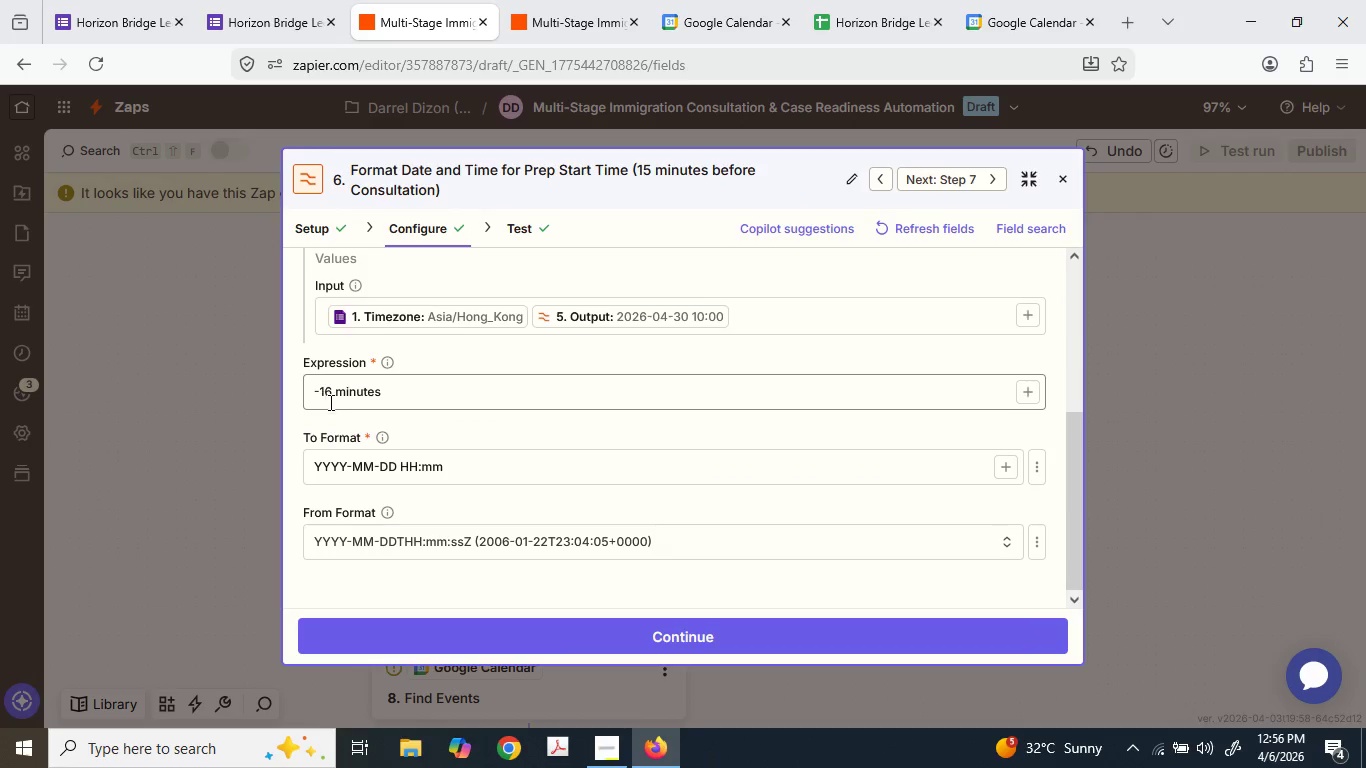 
left_click_drag(start_coordinate=[325, 387], to_coordinate=[331, 389])
 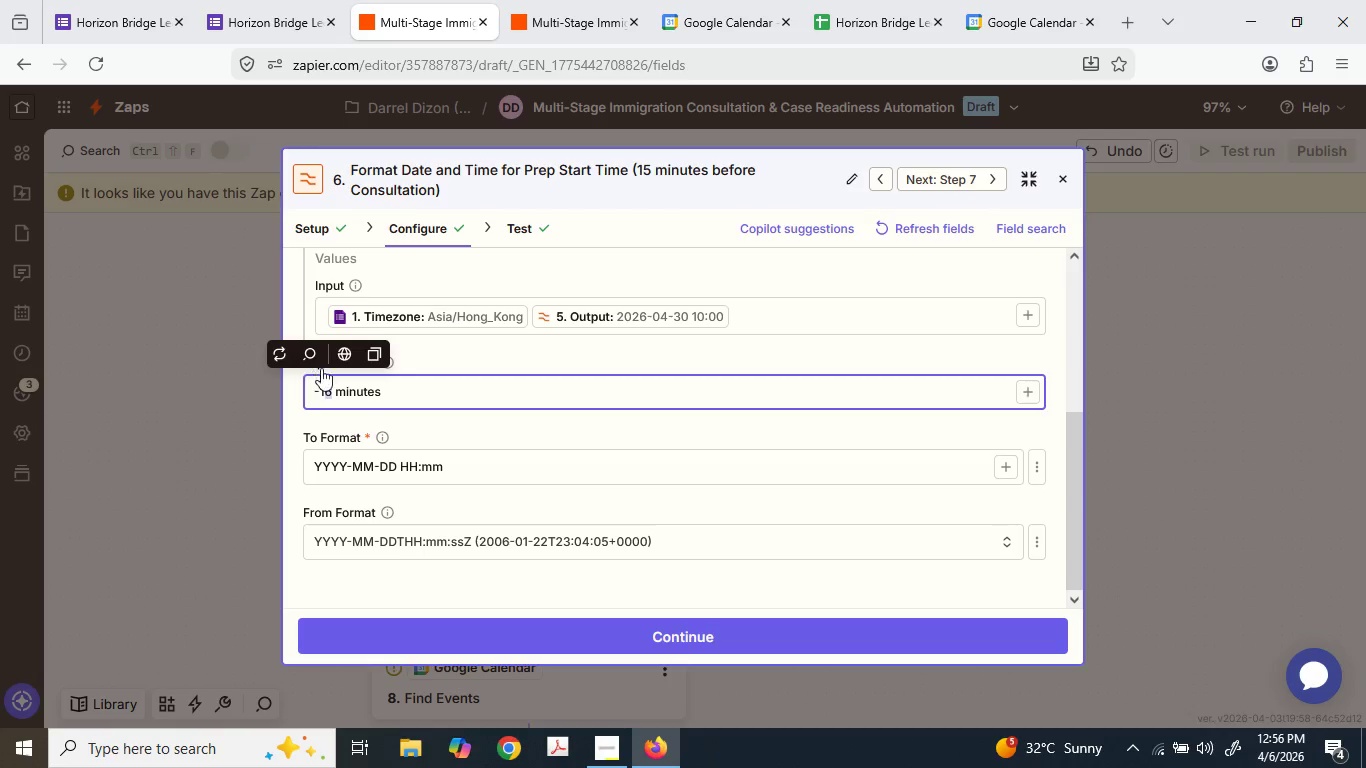 
key(Numpad5)
 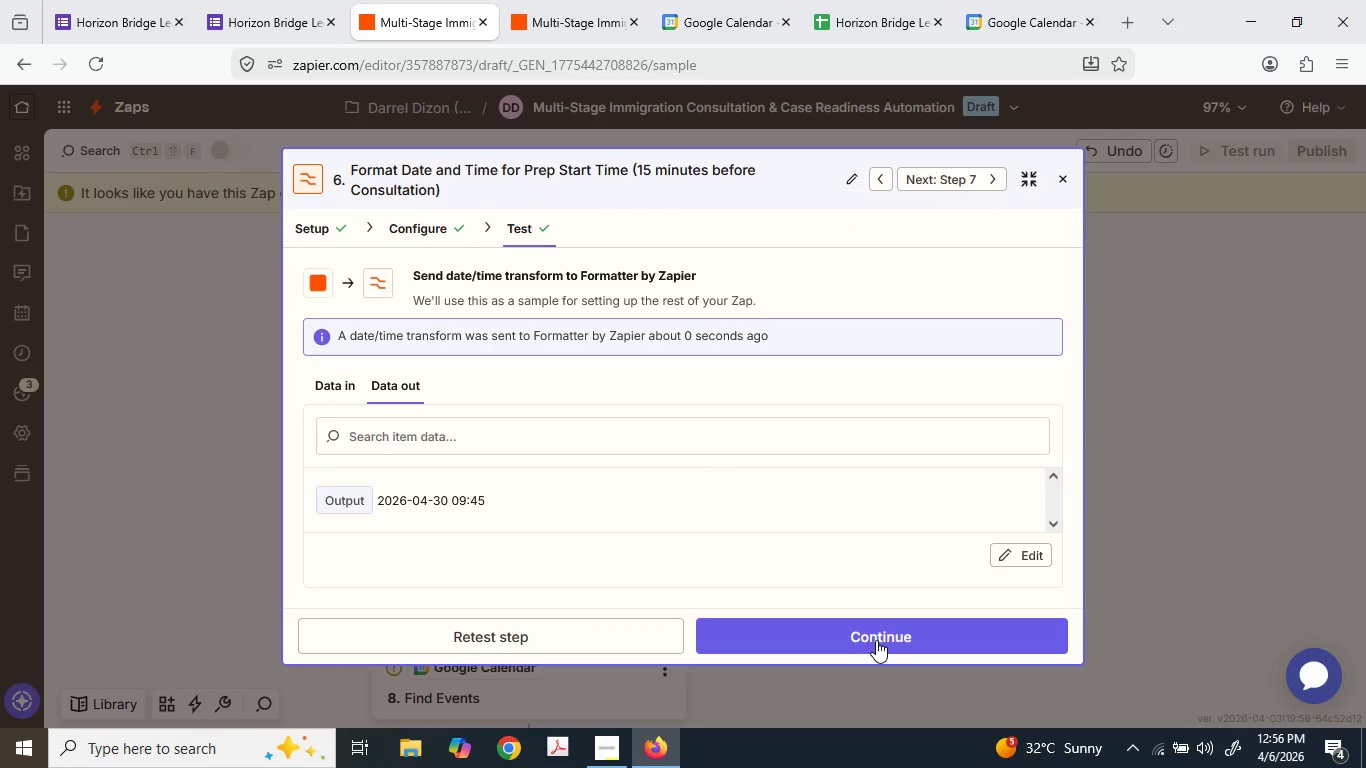 
wait(6.22)
 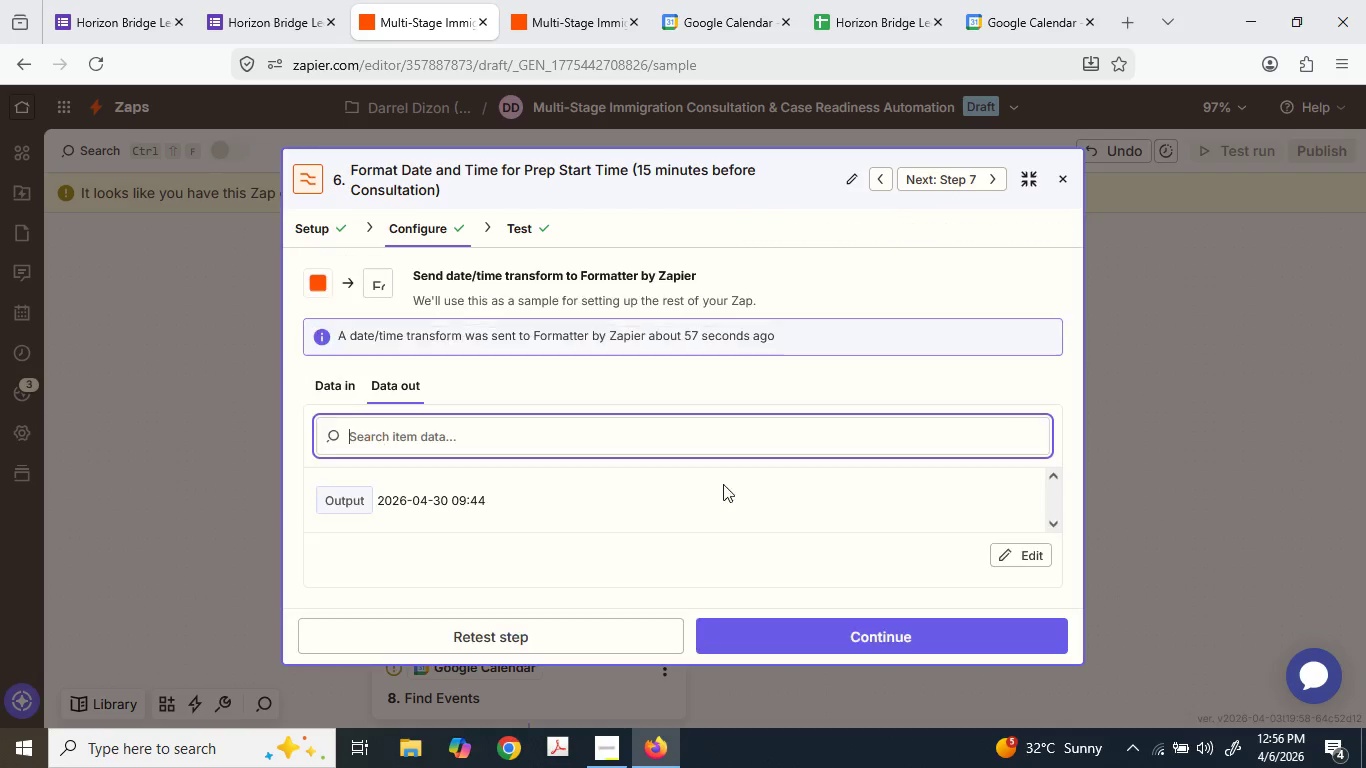 
left_click([876, 640])
 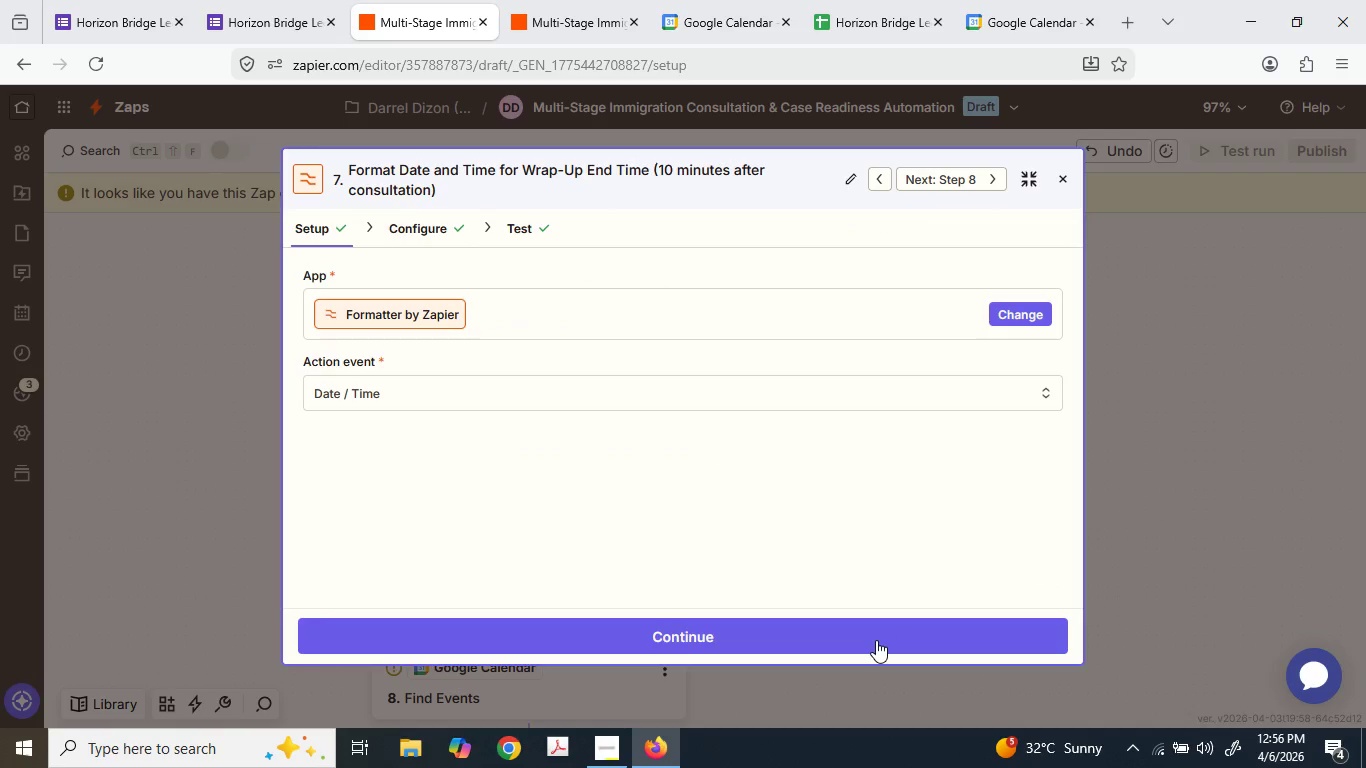 
left_click([876, 640])
 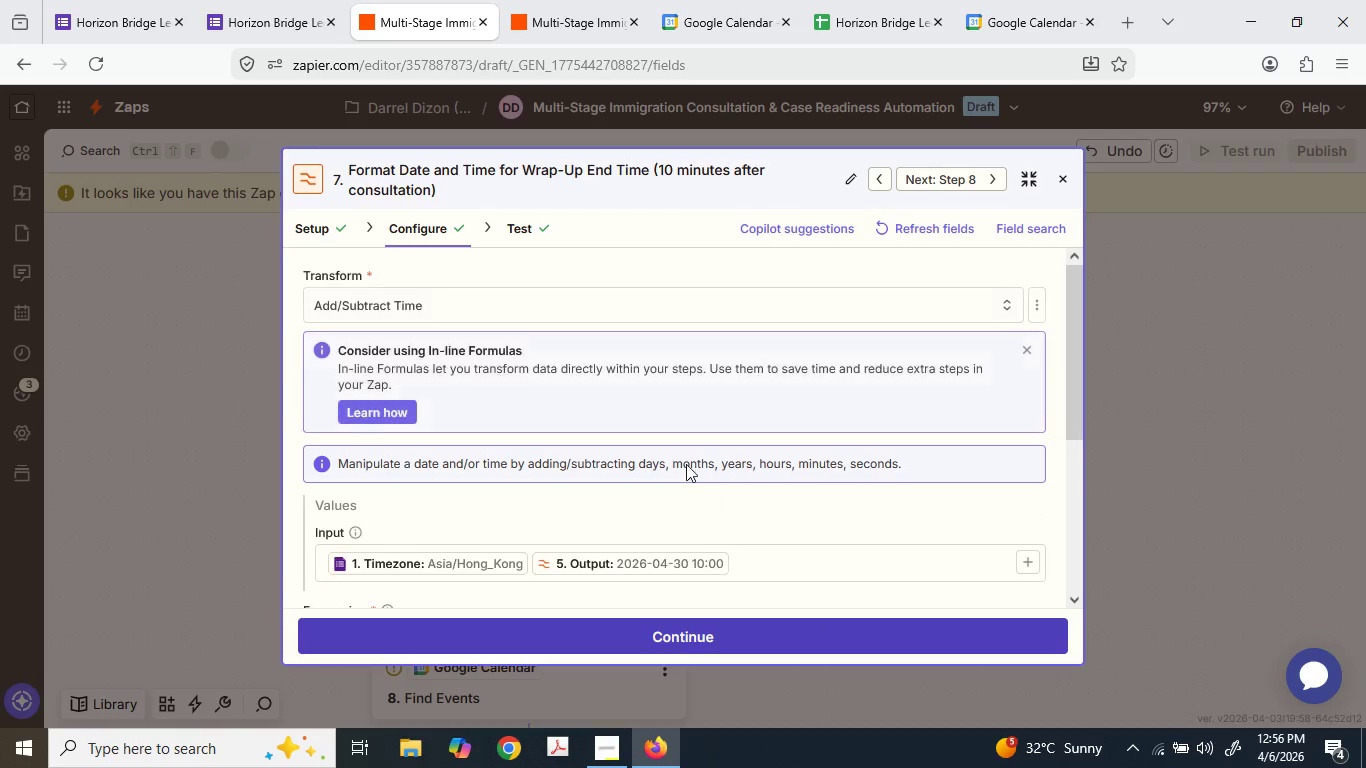 
scroll: coordinate [658, 436], scroll_direction: down, amount: 3.0
 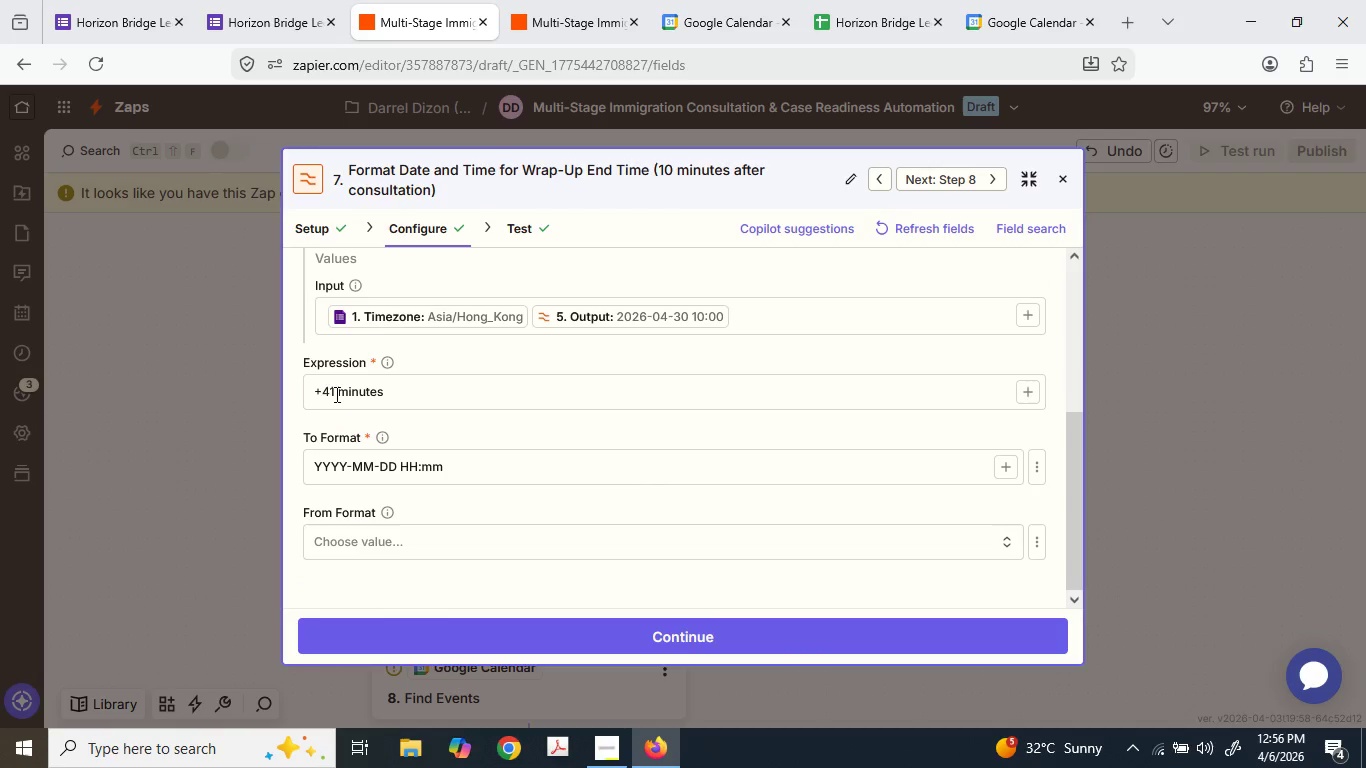 
left_click([330, 387])
 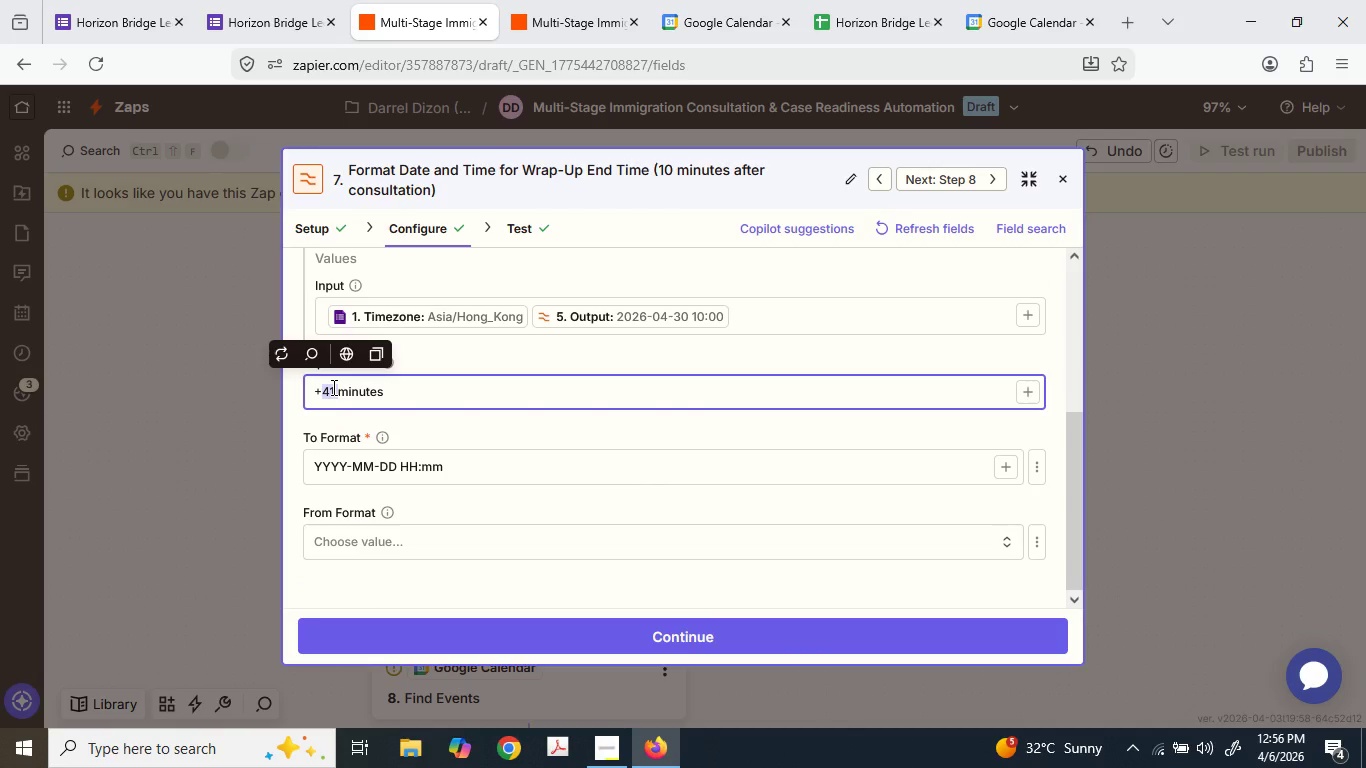 
left_click([332, 387])
 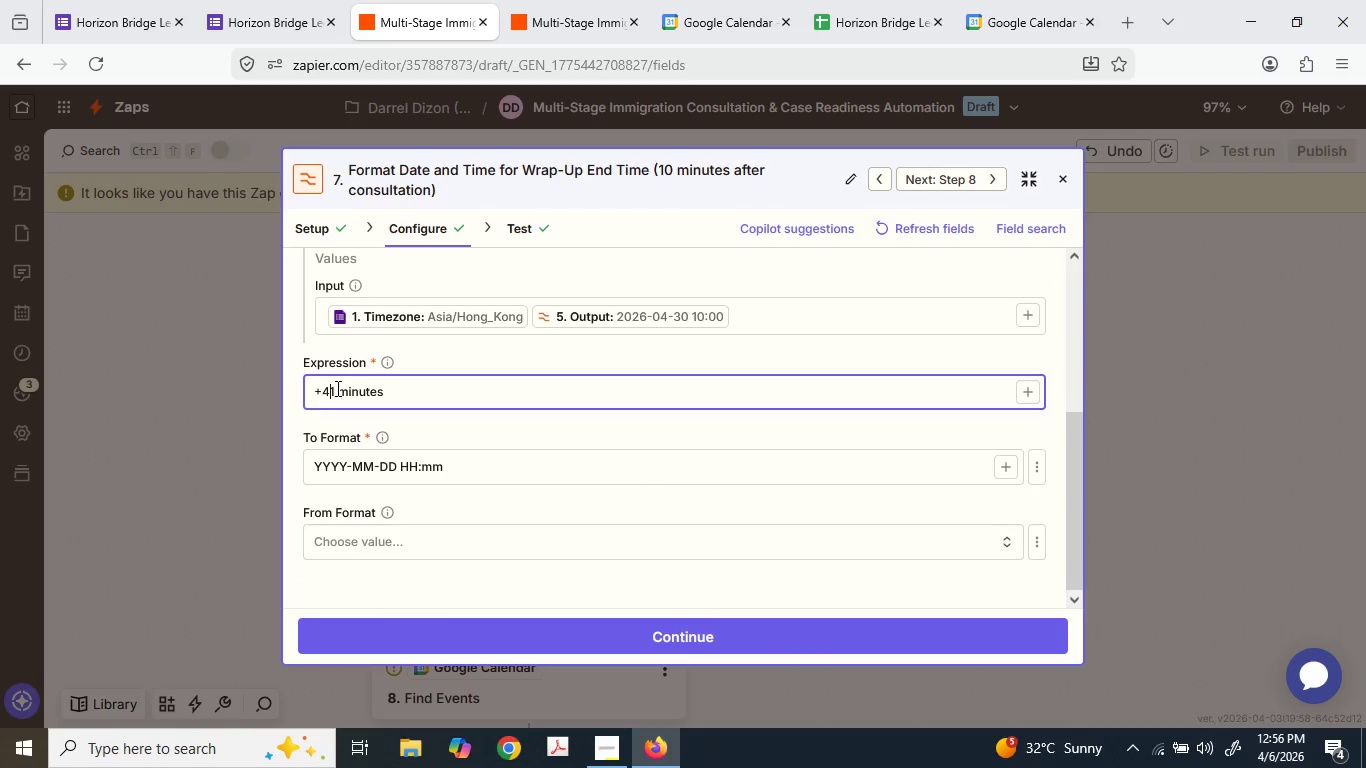 
left_click_drag(start_coordinate=[336, 388], to_coordinate=[331, 387])
 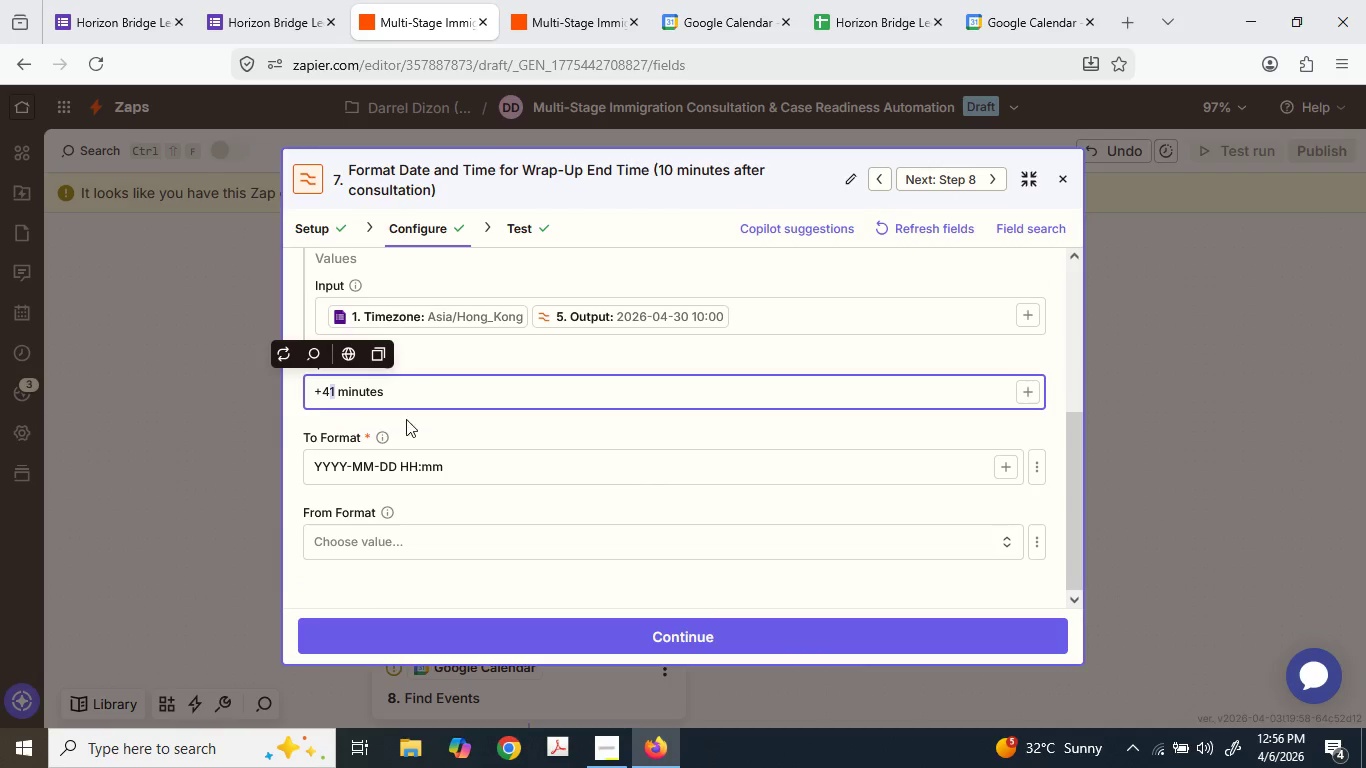 
key(Numpad0)
 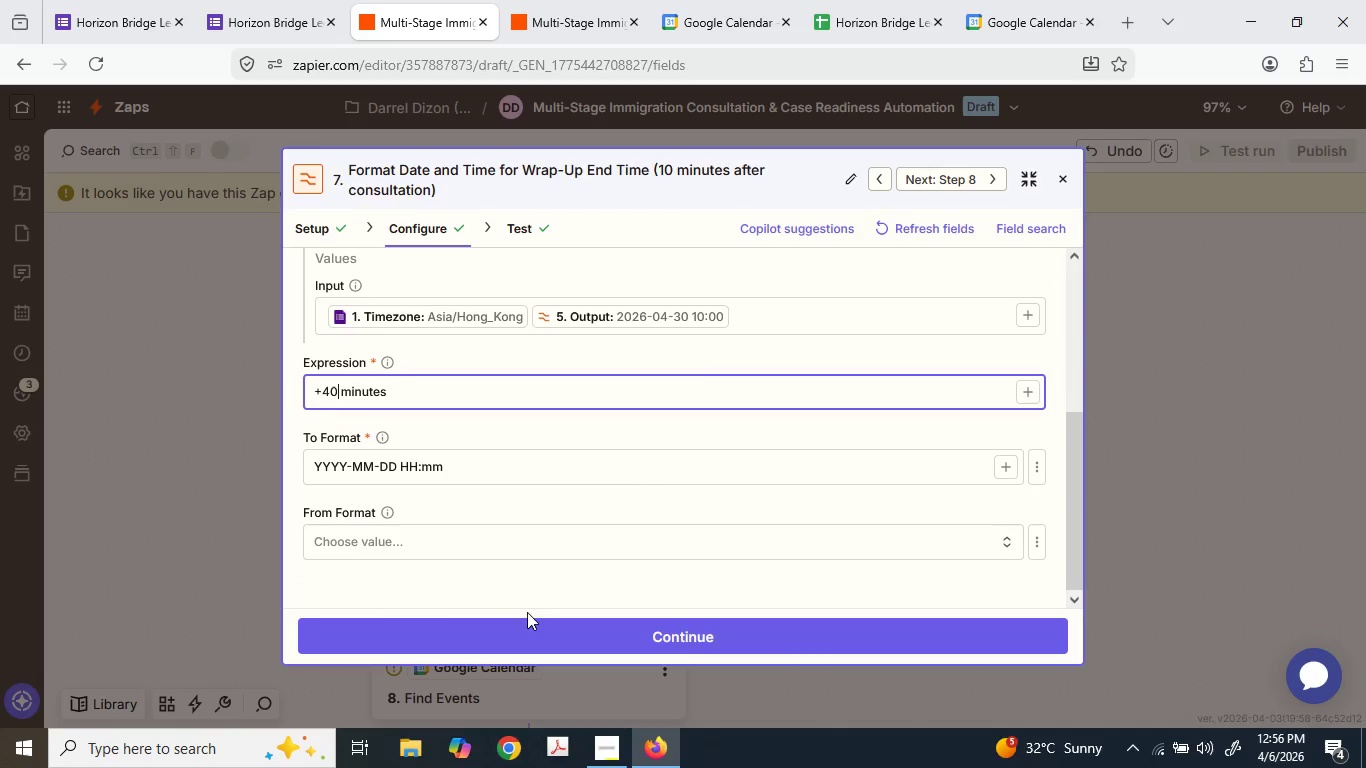 
mouse_move([569, 630])
 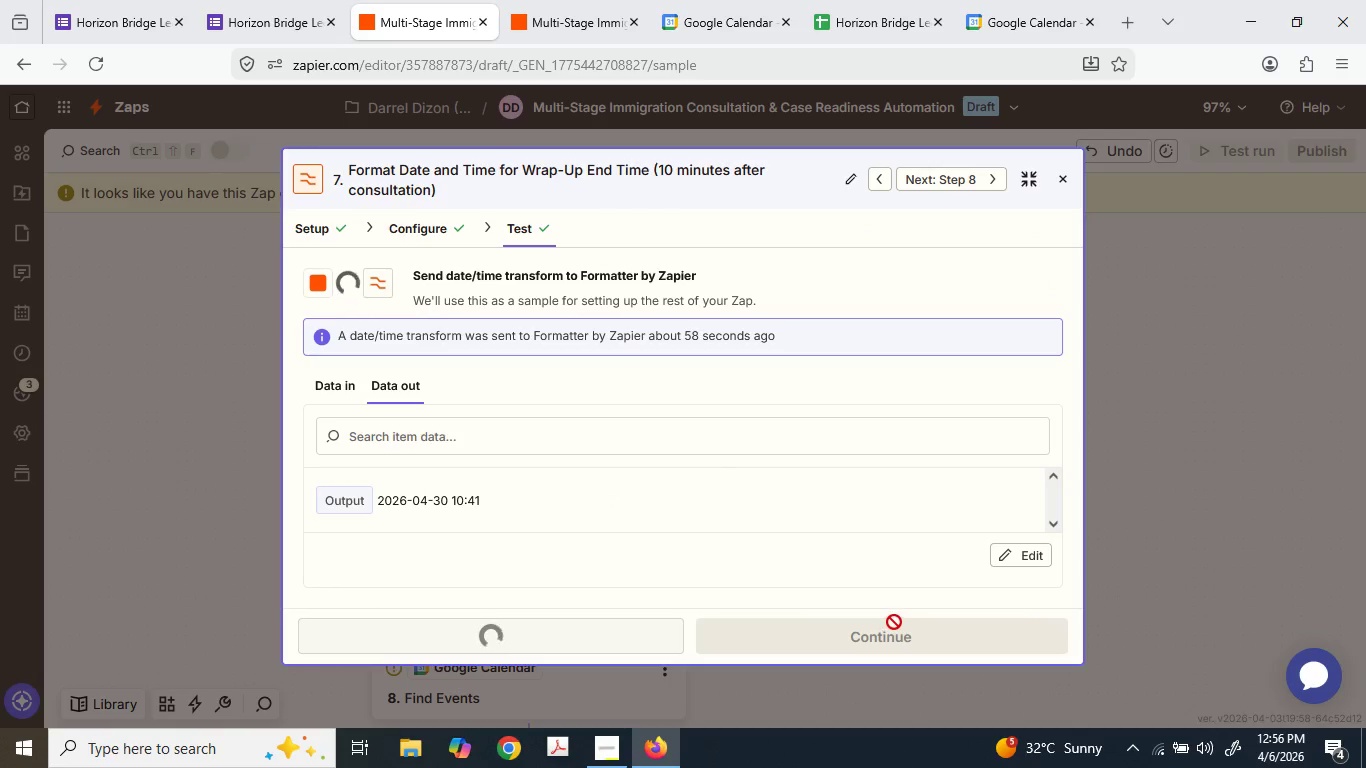 
left_click([904, 629])
 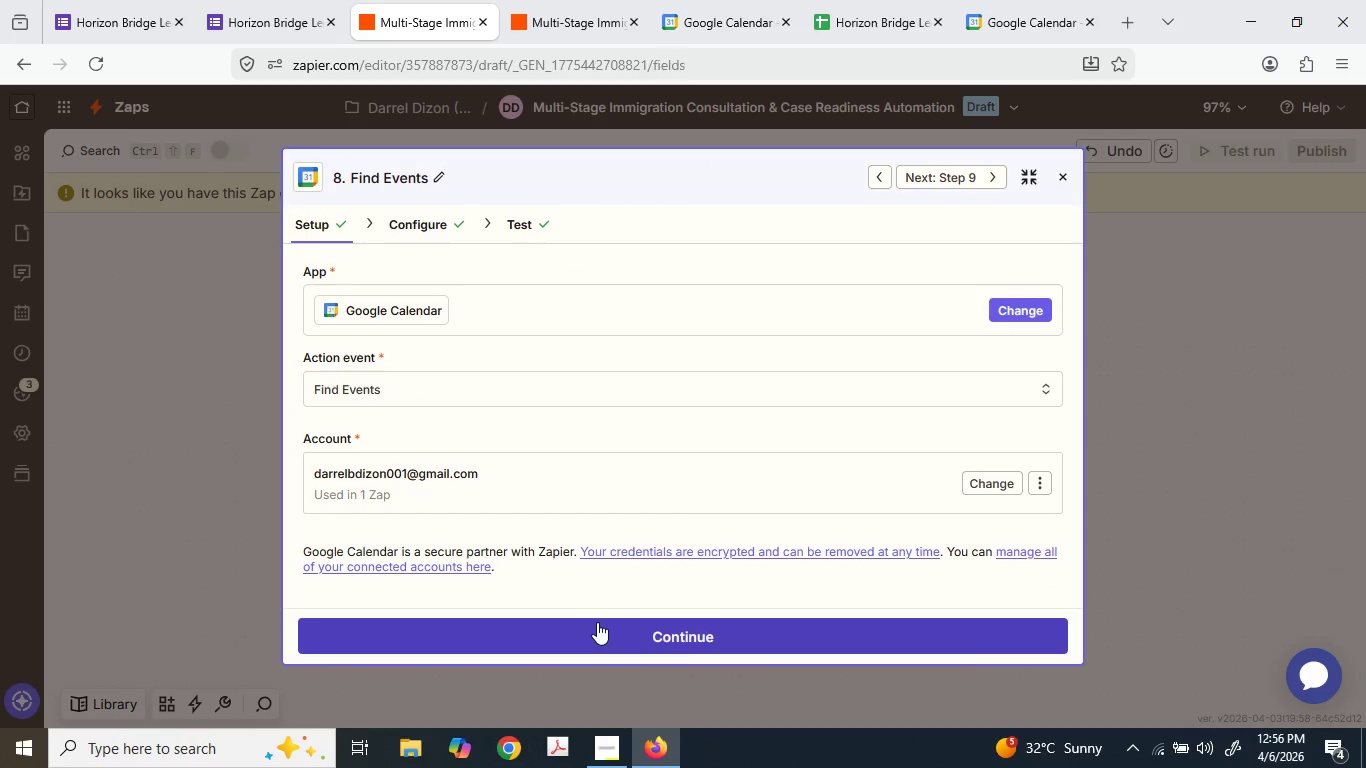 
scroll: coordinate [470, 492], scroll_direction: down, amount: 13.0
 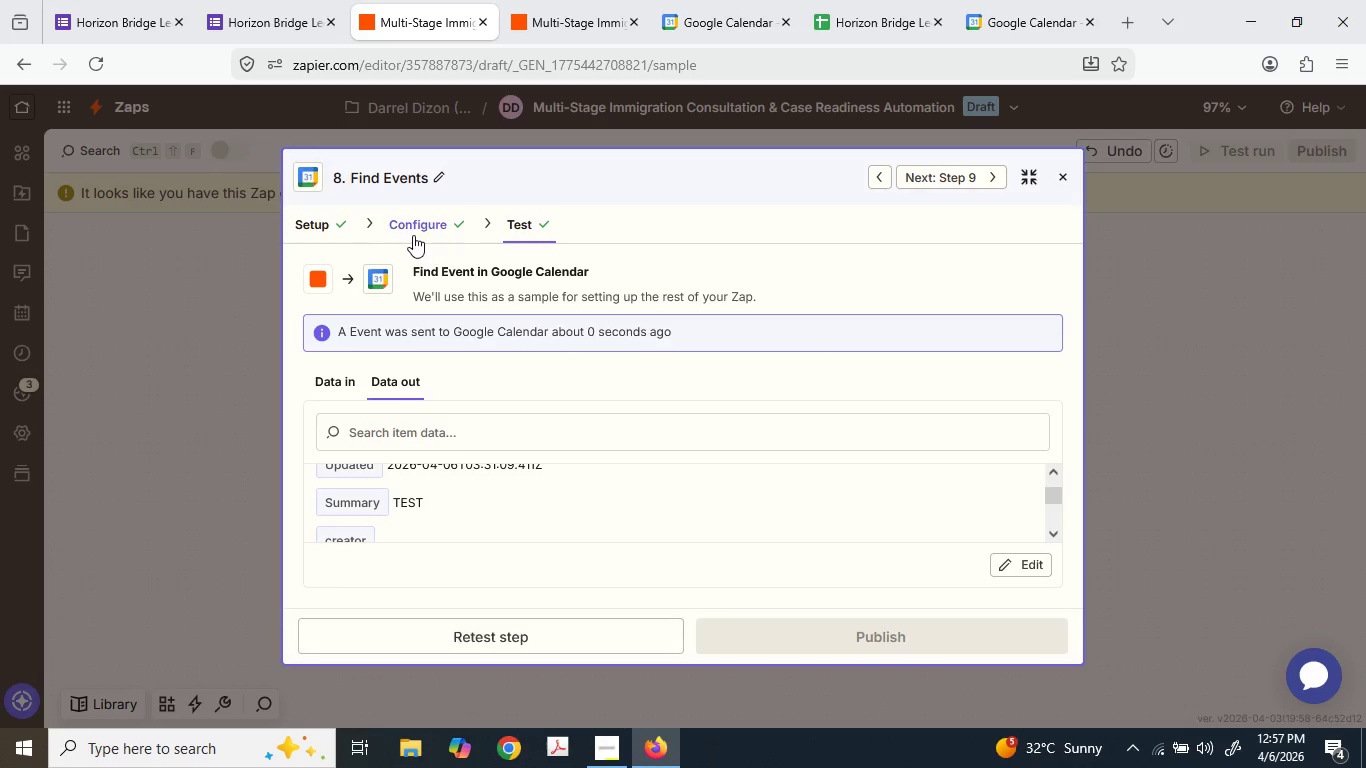 
left_click([413, 235])
 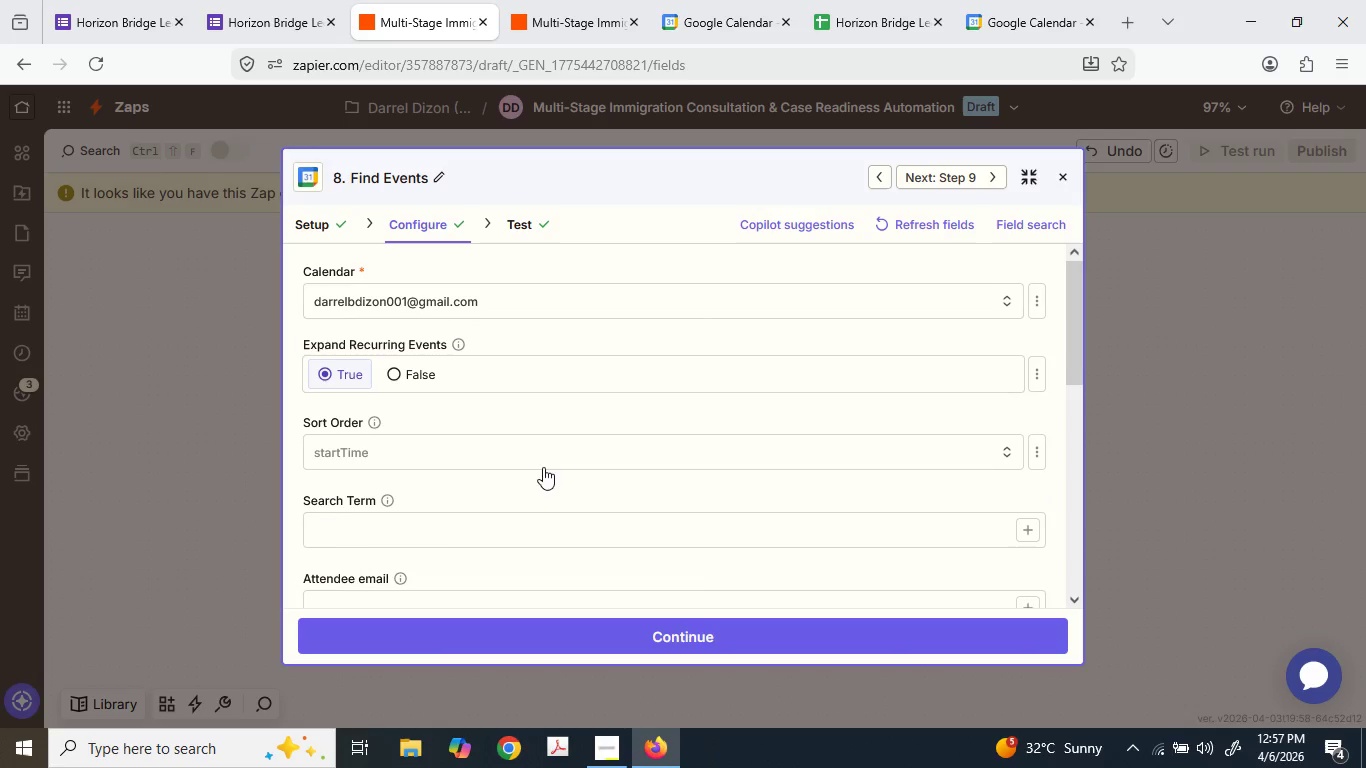 
scroll: coordinate [551, 474], scroll_direction: down, amount: 2.0
 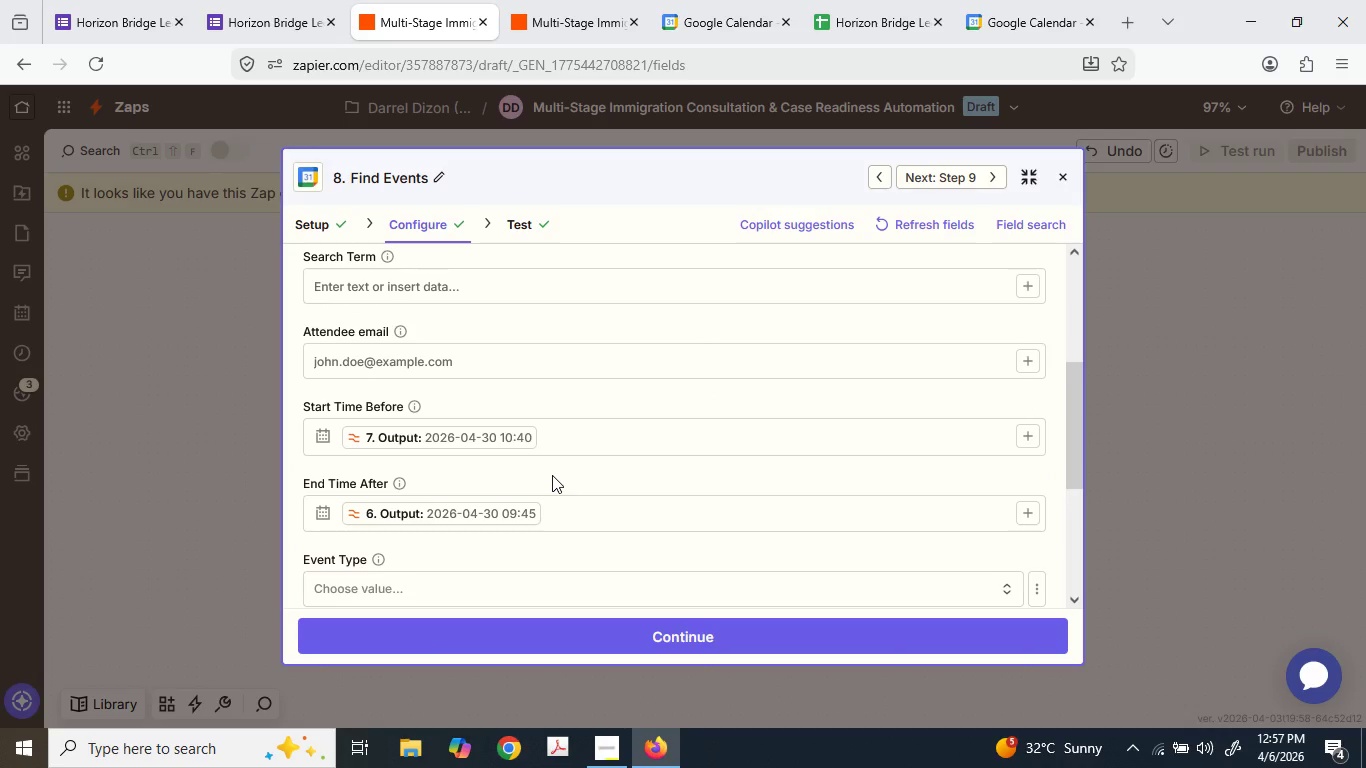 
mouse_move([542, 454])
 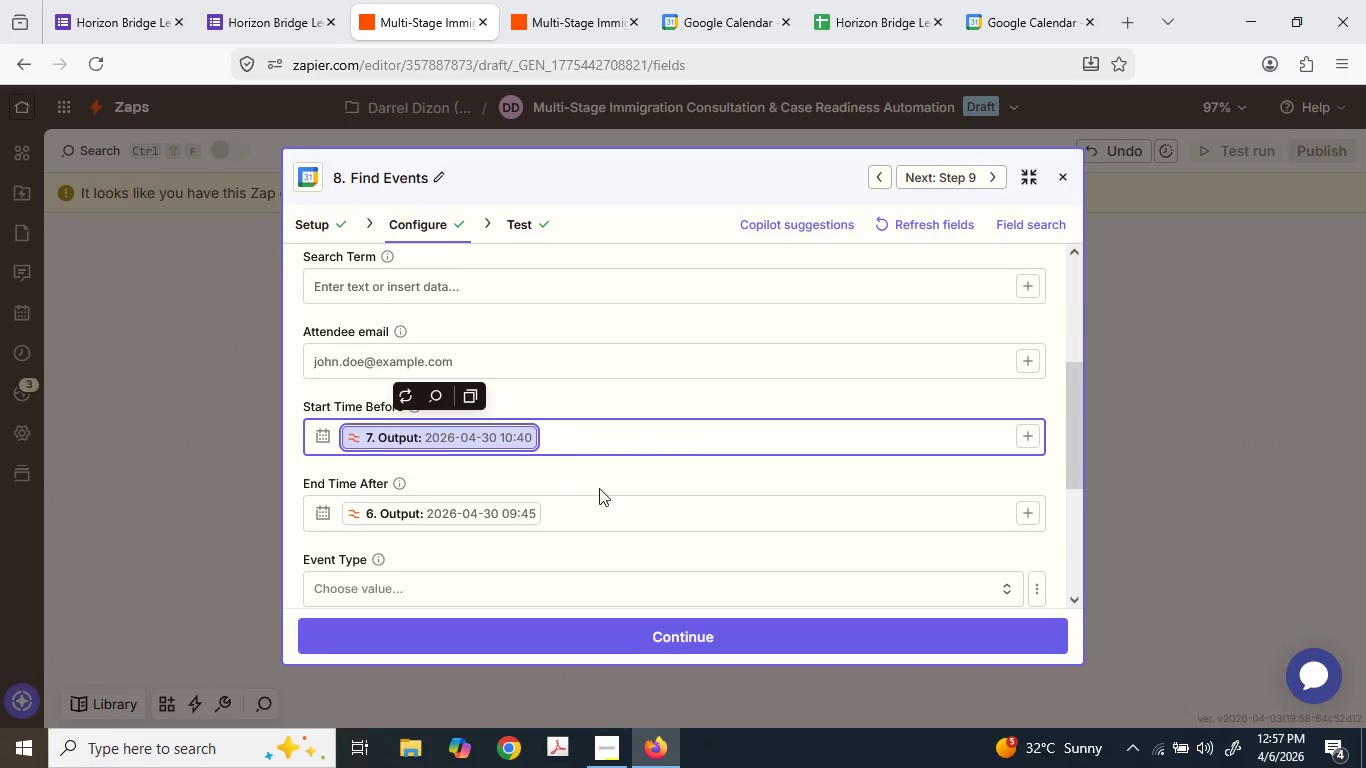 
key(Control+ControlLeft)
 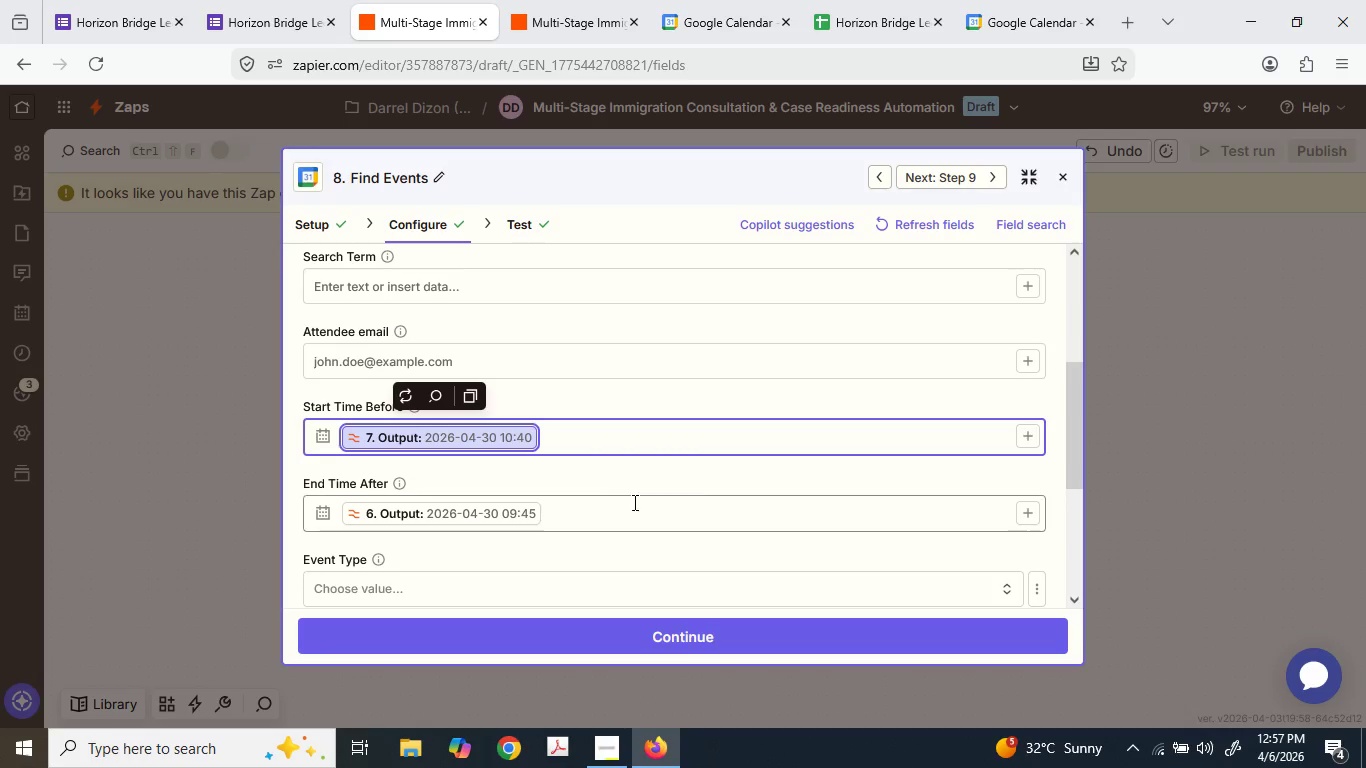 
key(Control+X)
 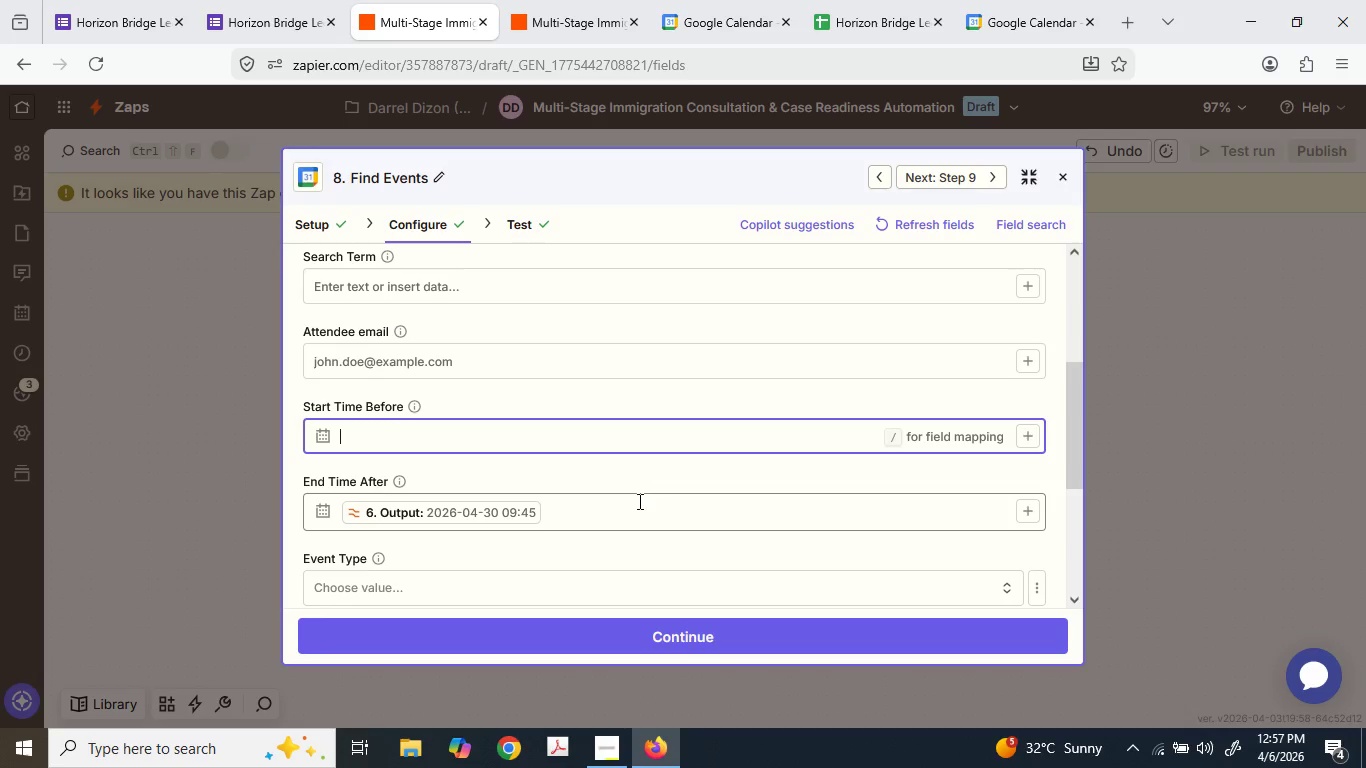 
left_click([638, 500])
 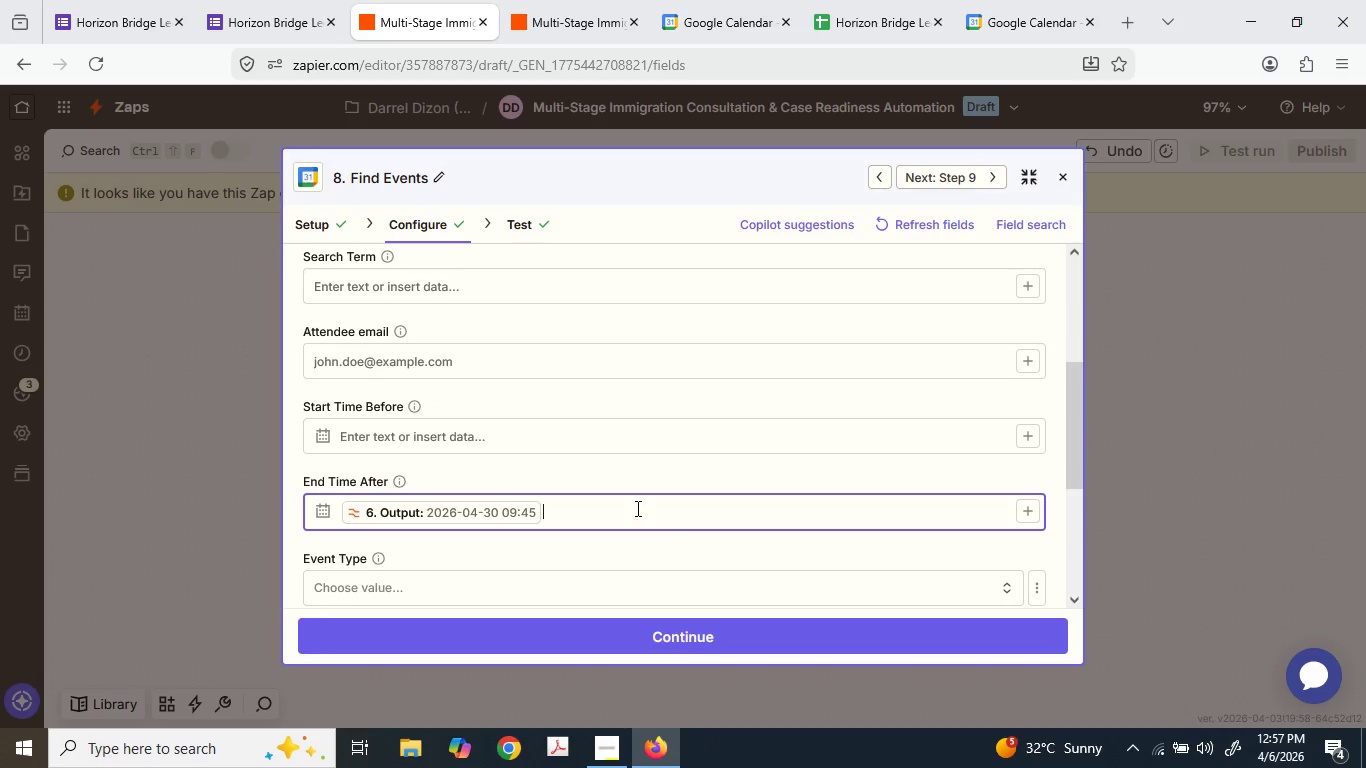 
key(Control+ControlLeft)
 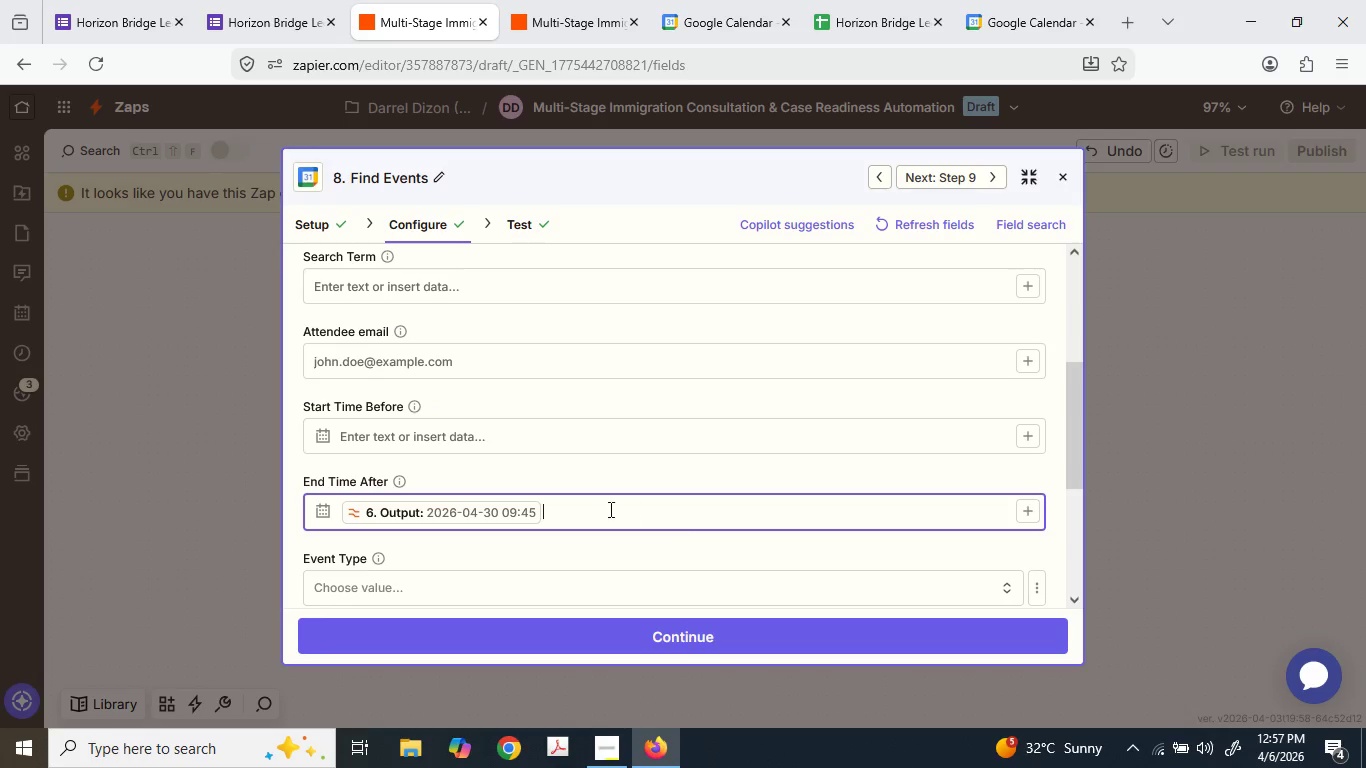 
key(Control+V)
 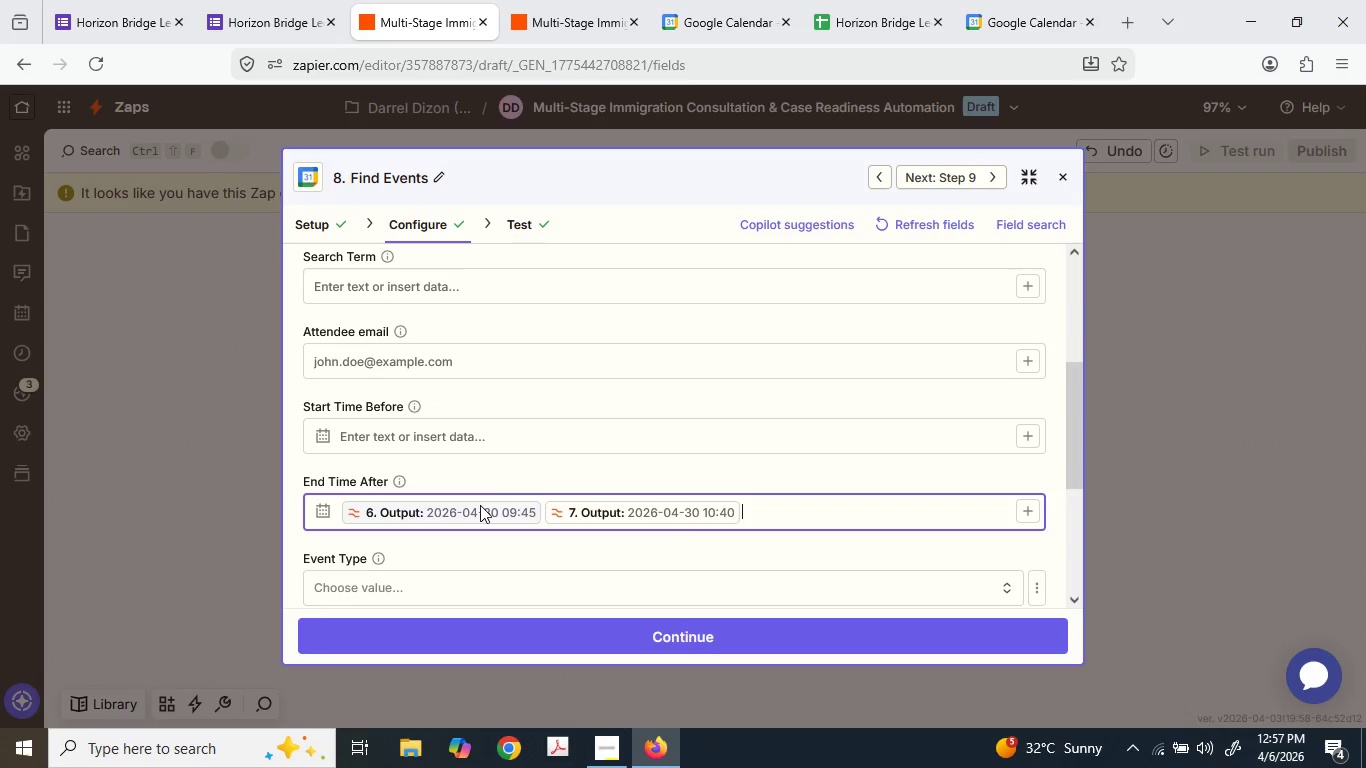 
left_click([480, 505])
 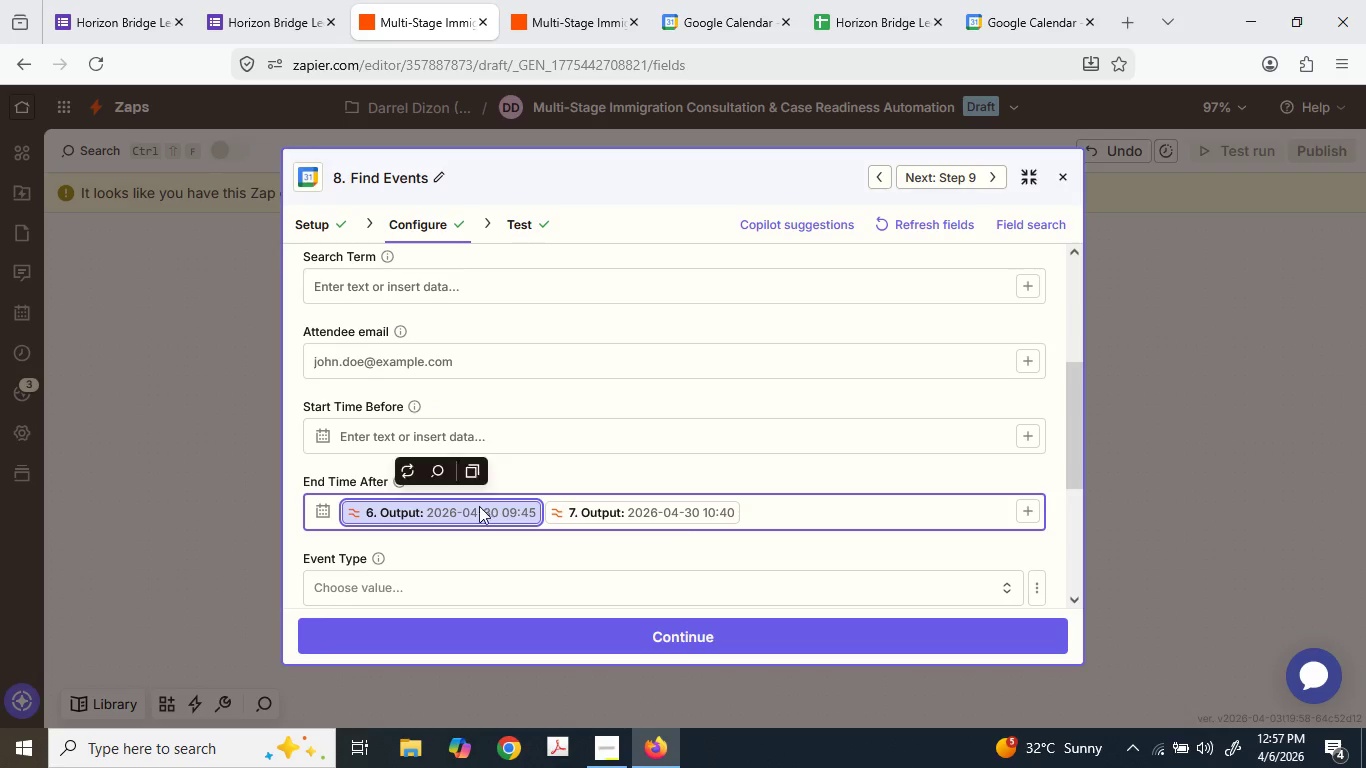 
key(Control+ControlLeft)
 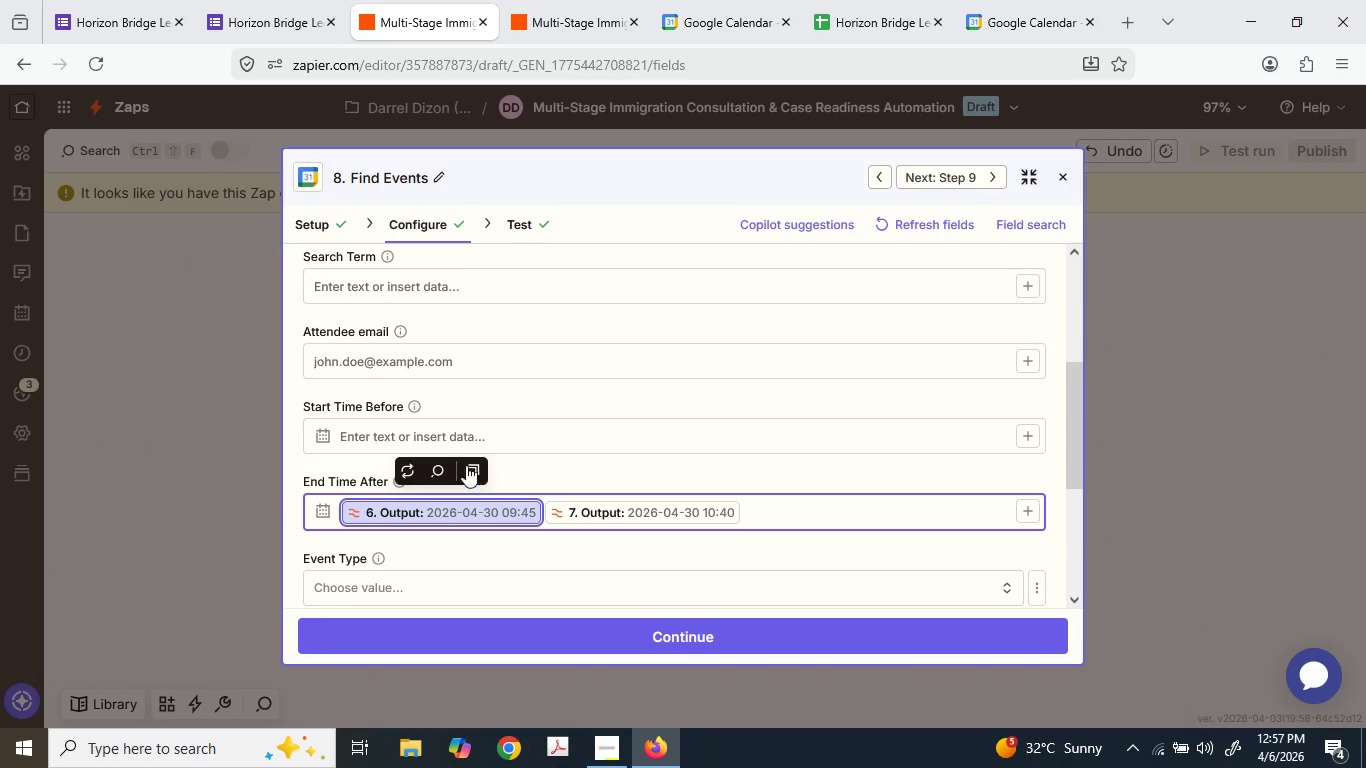 
key(Control+X)
 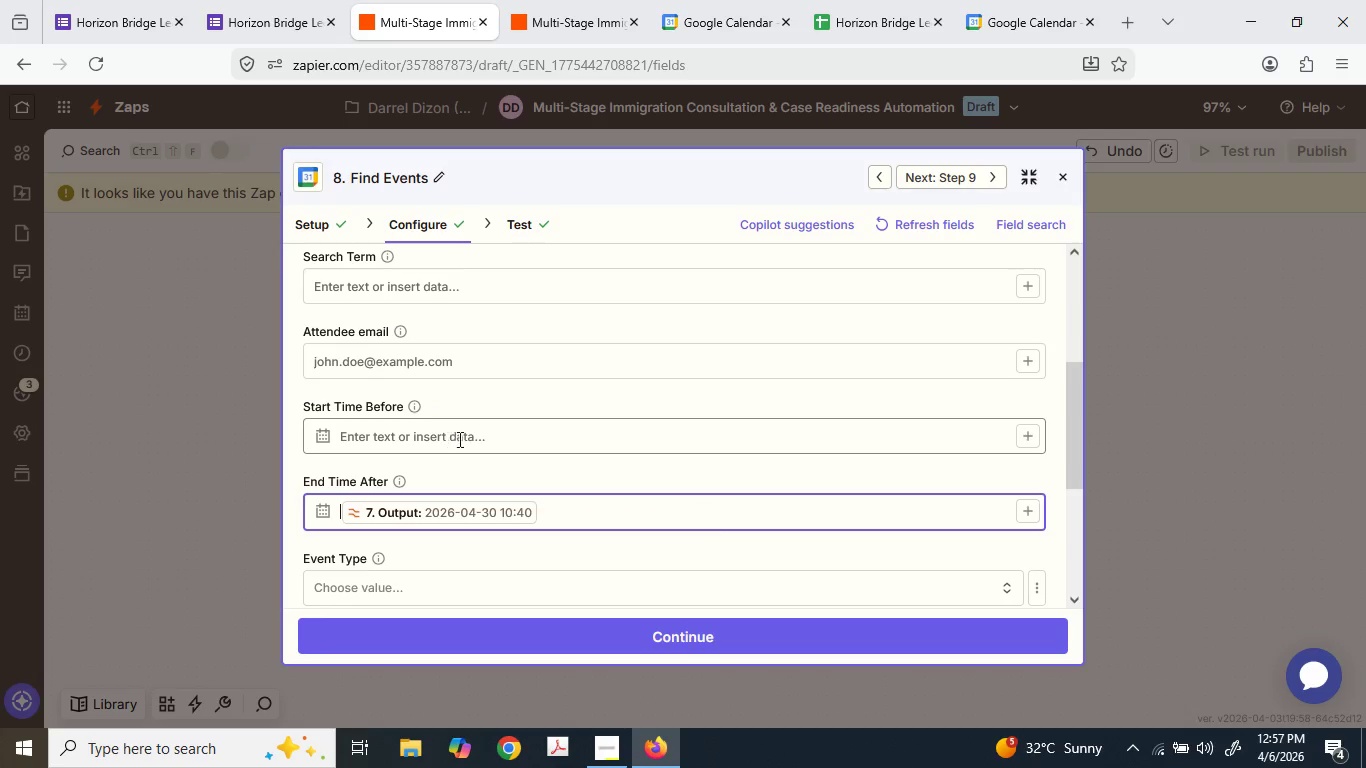 
left_click([461, 437])
 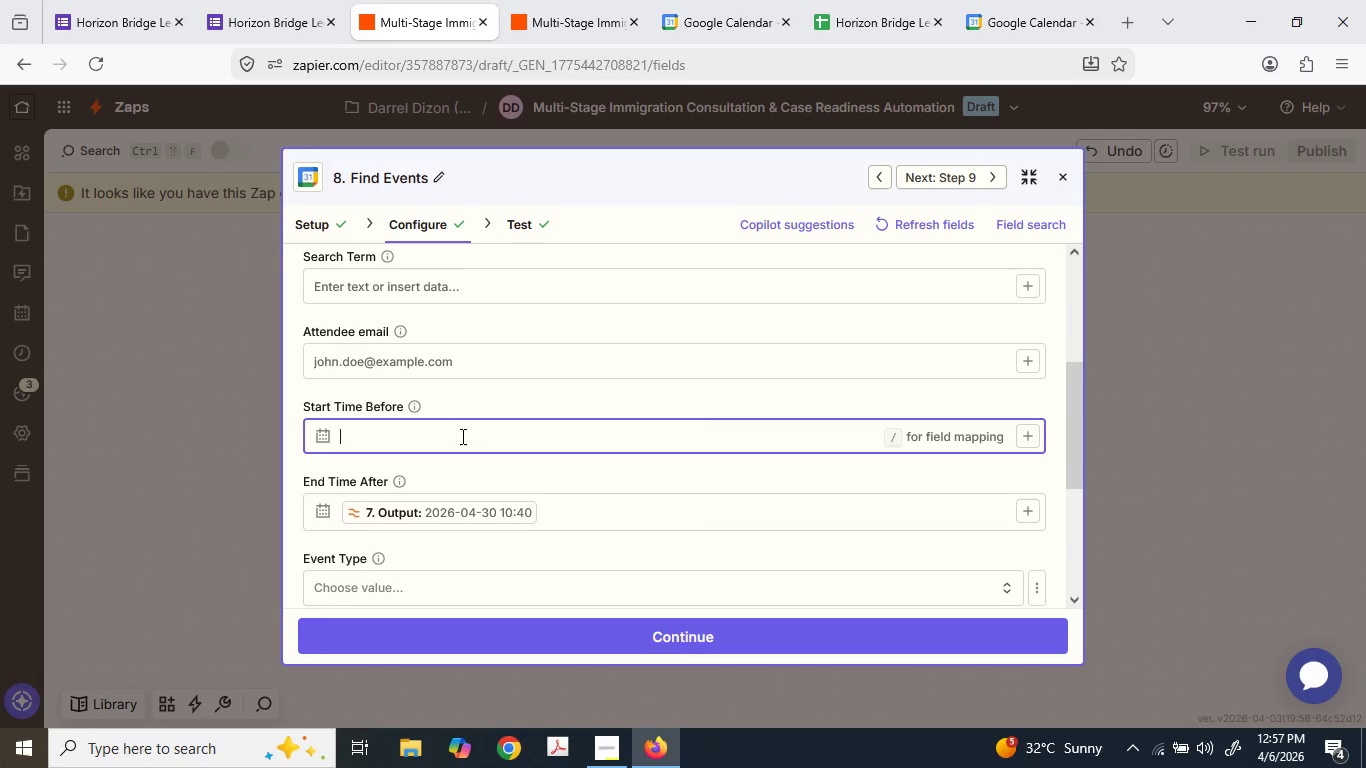 
key(Control+V)
 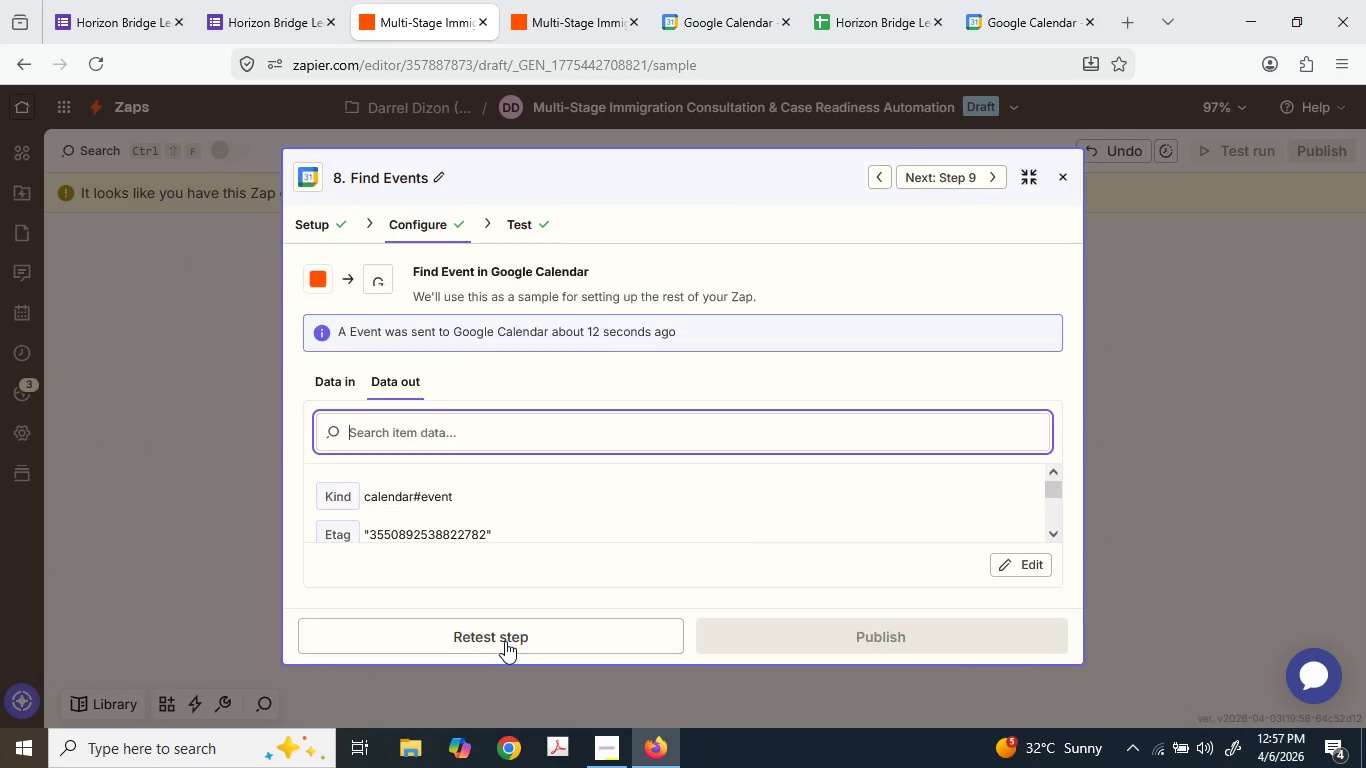 
left_click([505, 637])
 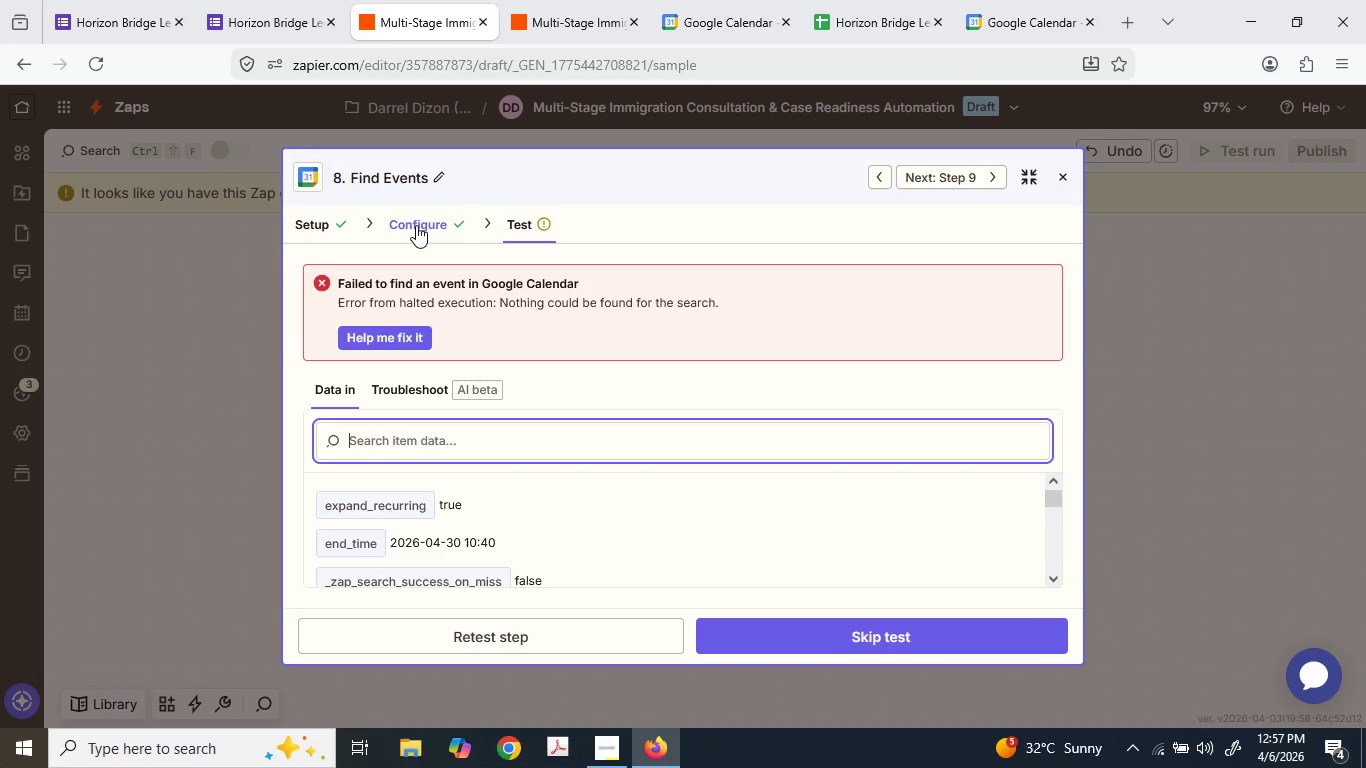 
wait(11.12)
 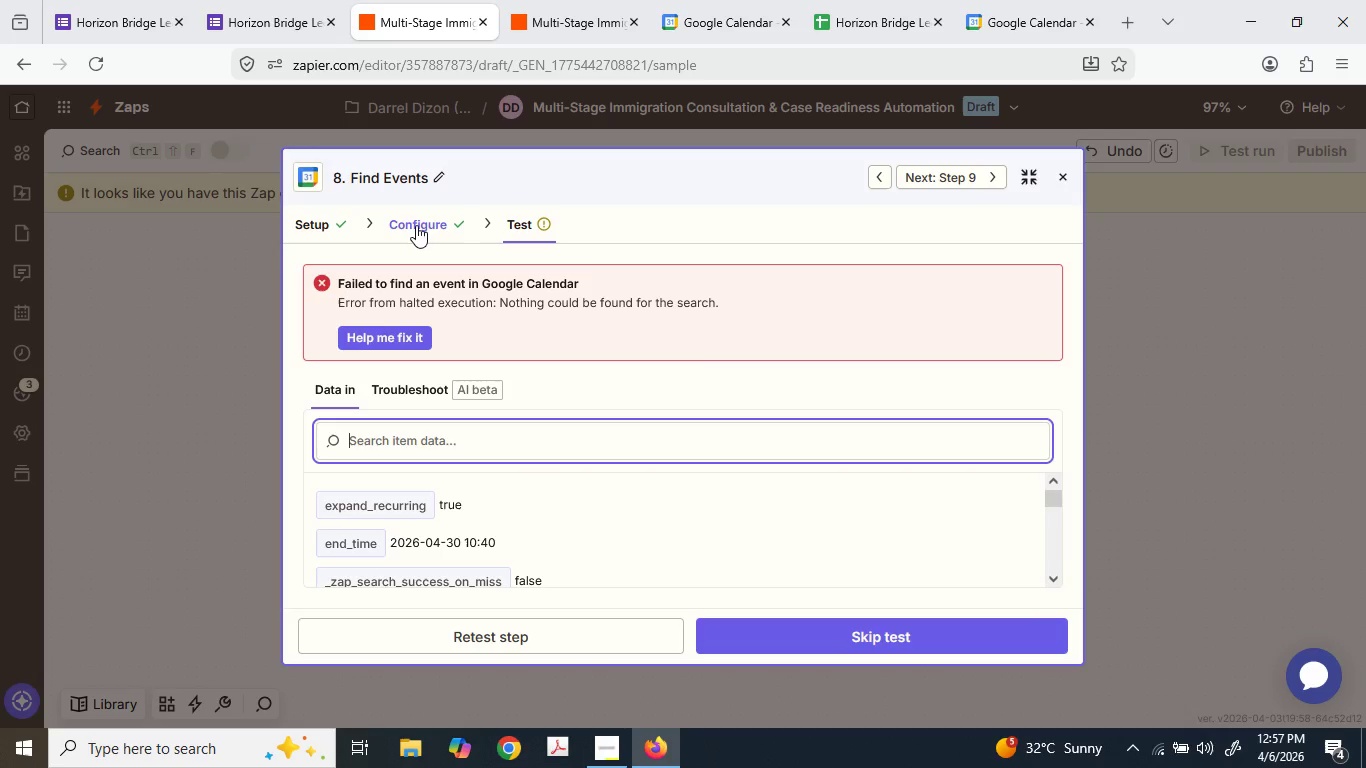 
scroll: coordinate [803, 542], scroll_direction: down, amount: 3.0
 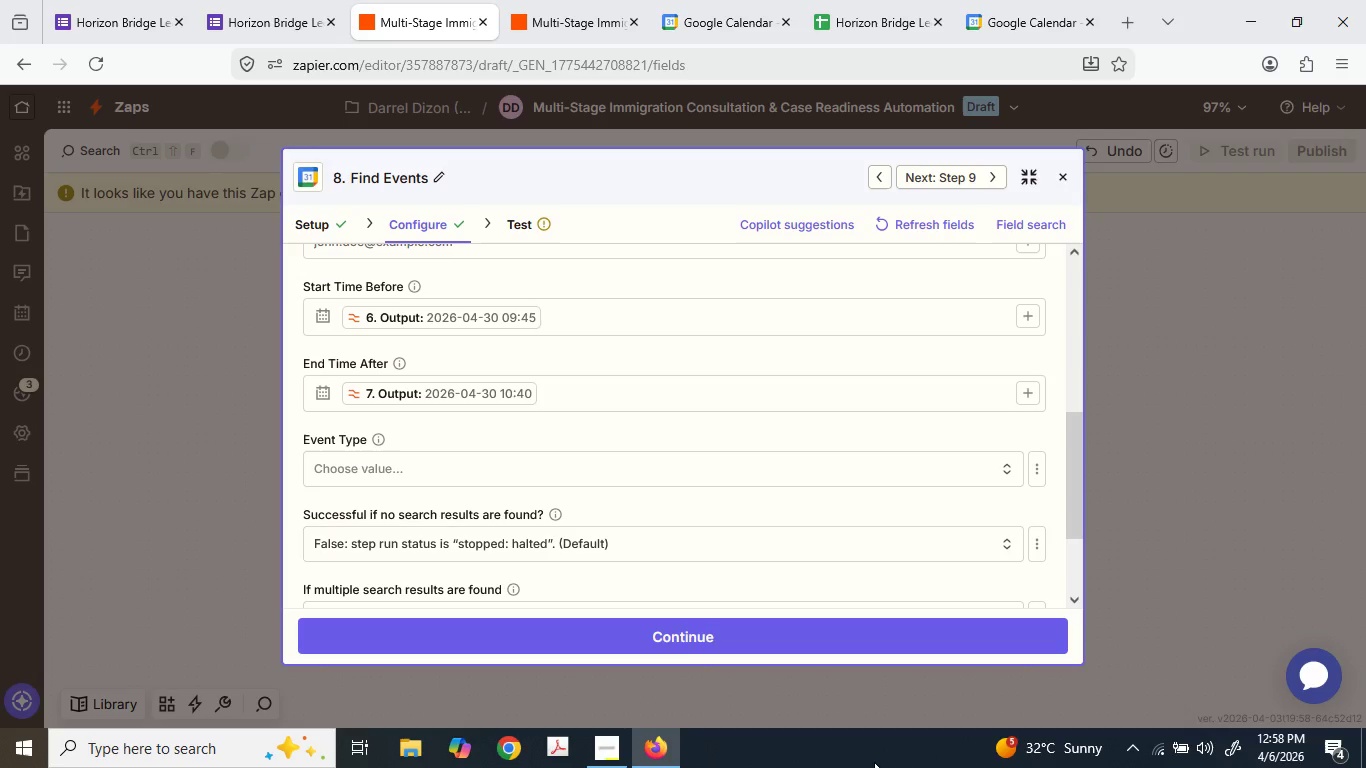 
wait(70.35)
 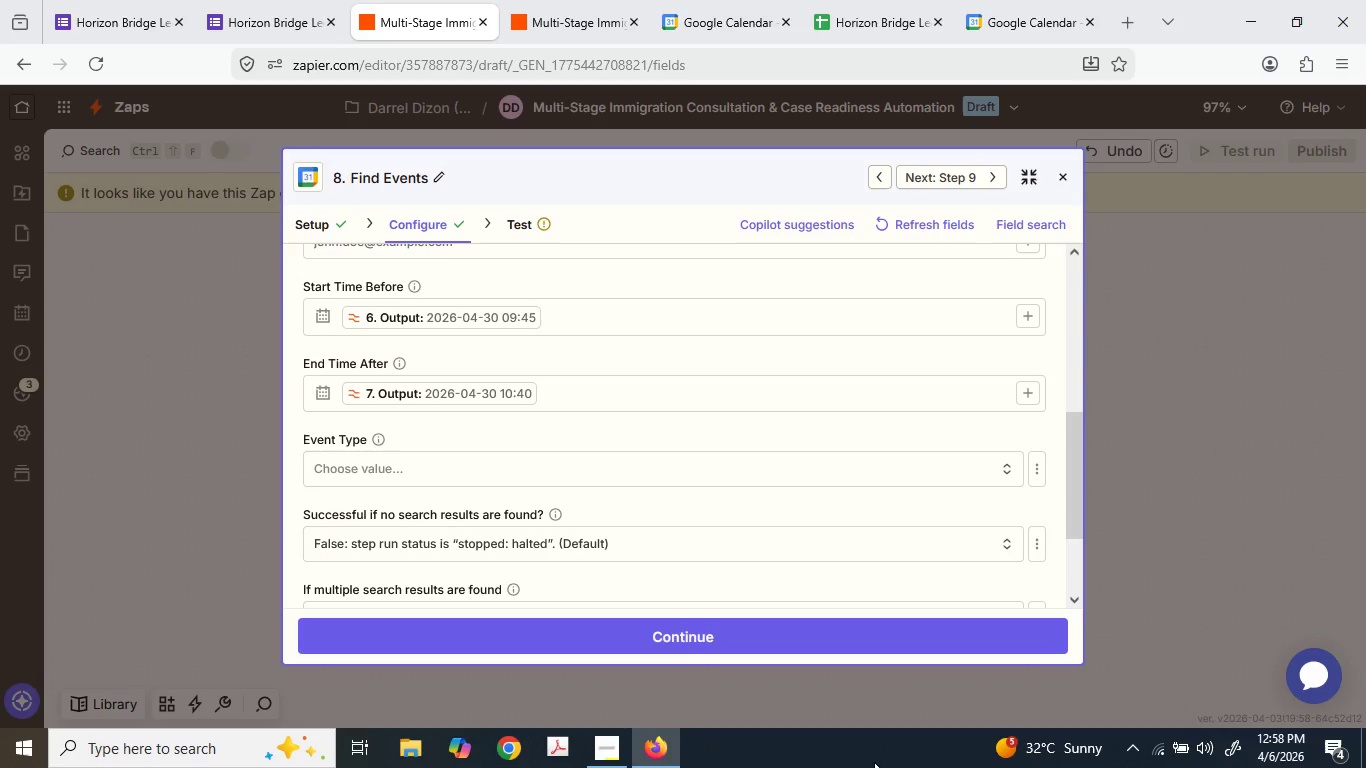 
scroll: coordinate [598, 449], scroll_direction: down, amount: 2.0
 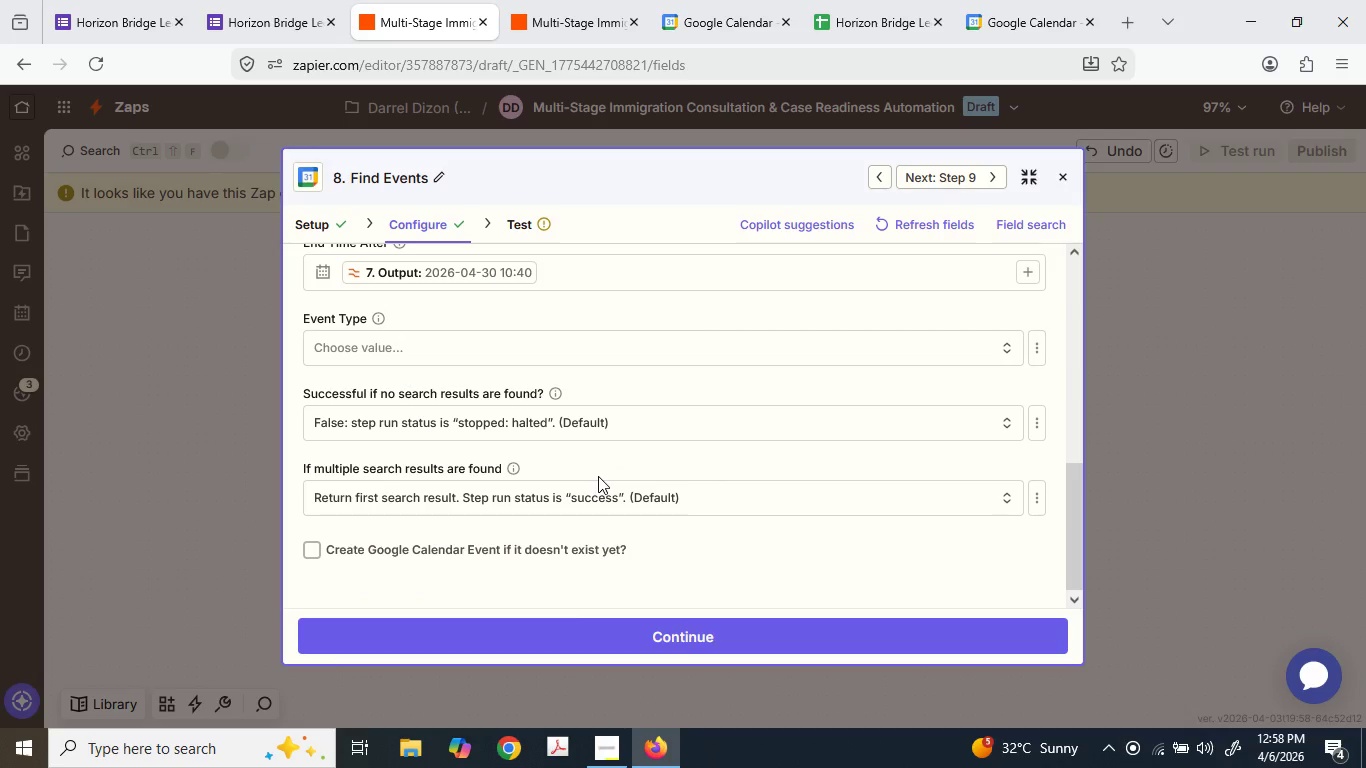 
scroll: coordinate [597, 474], scroll_direction: none, amount: 0.0
 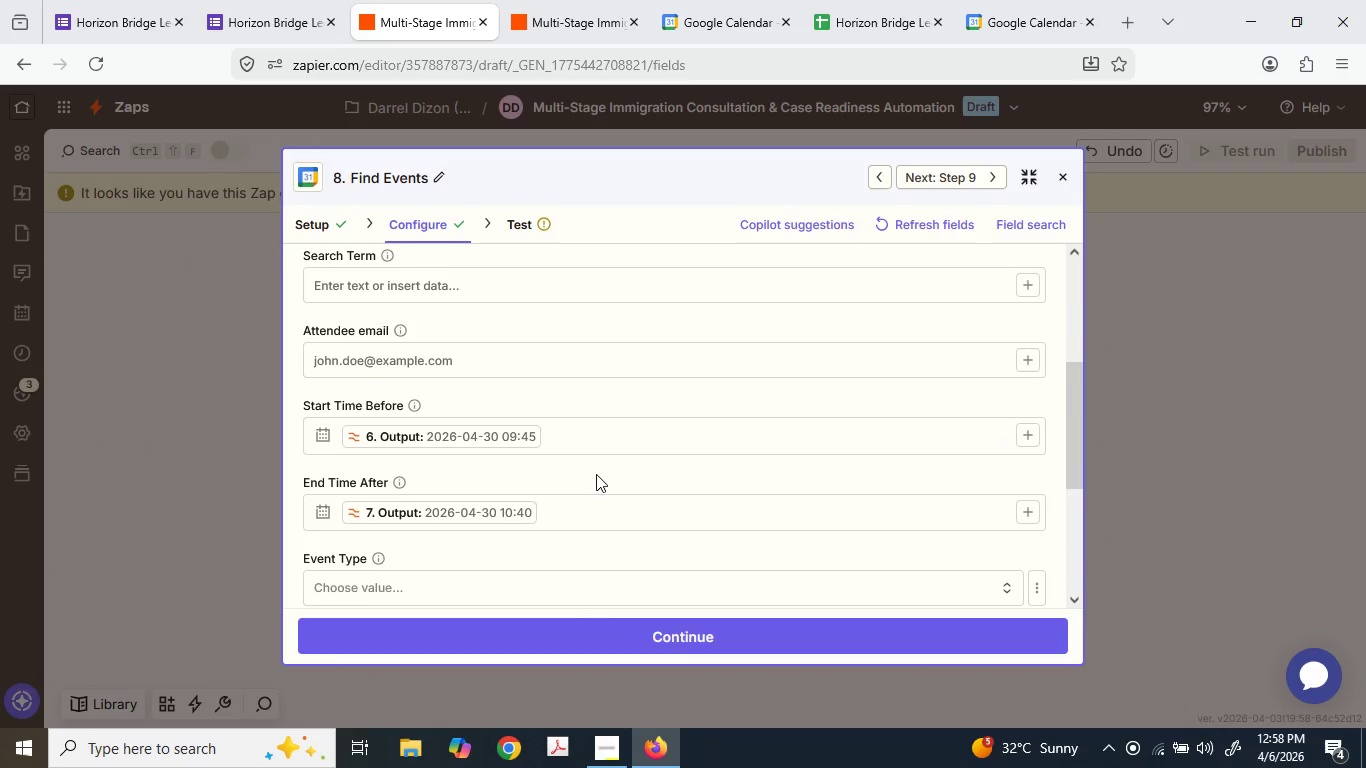 
scroll: coordinate [596, 474], scroll_direction: up, amount: 1.0
 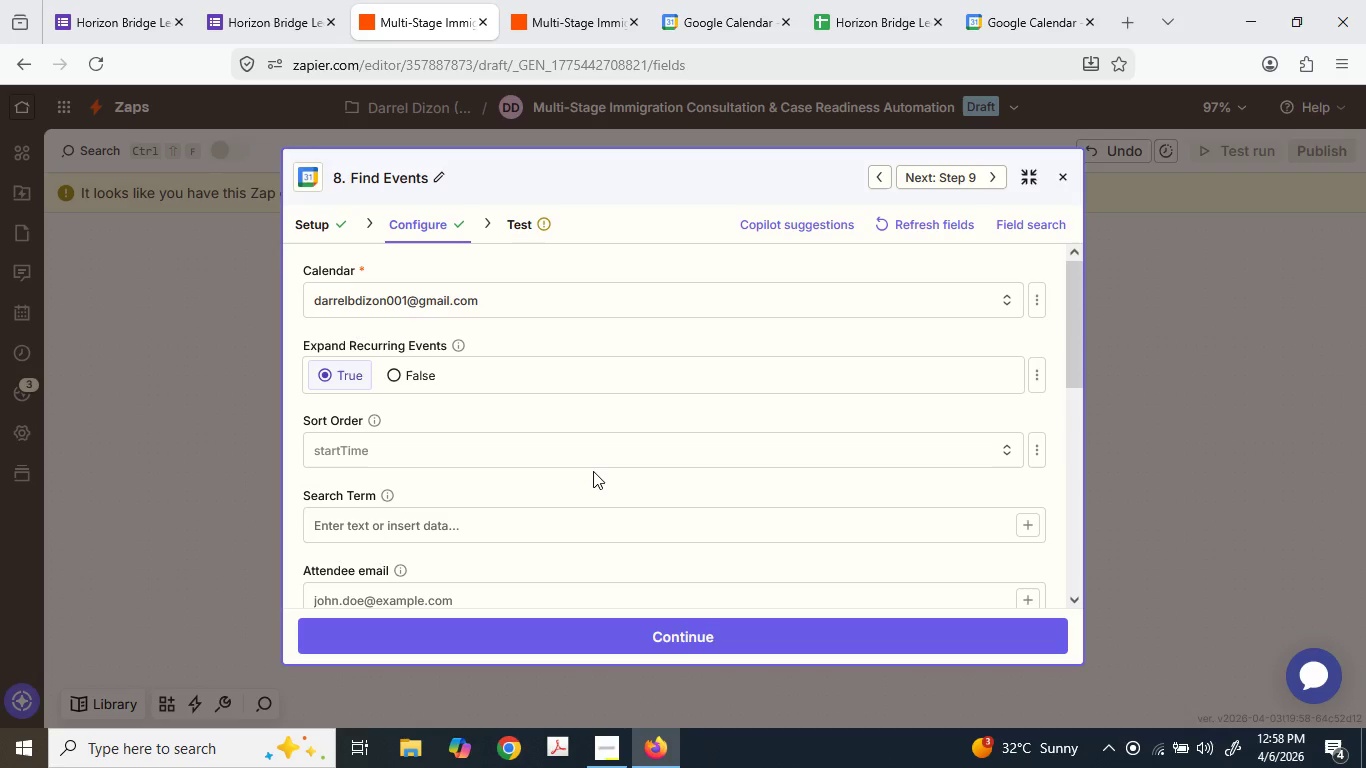 
wait(7.08)
 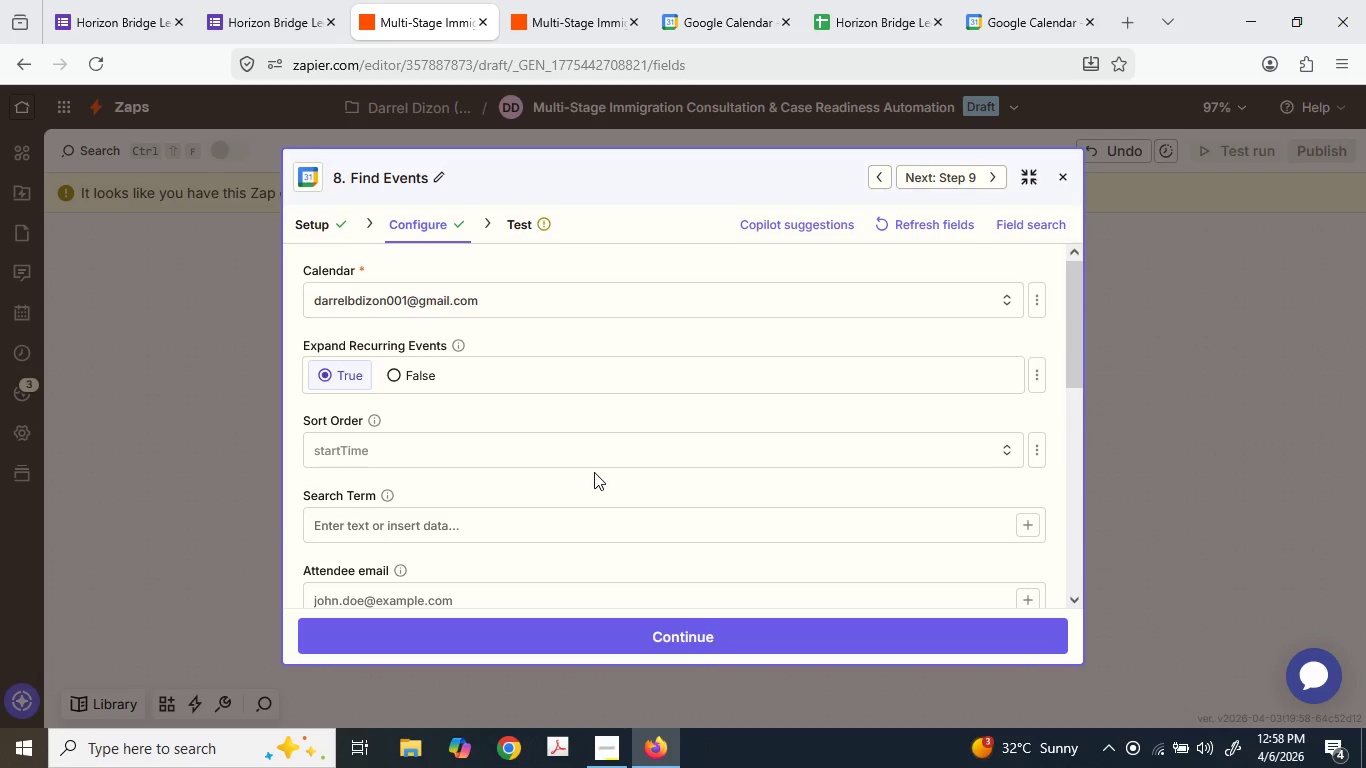 
scroll: coordinate [592, 471], scroll_direction: up, amount: 2.0
 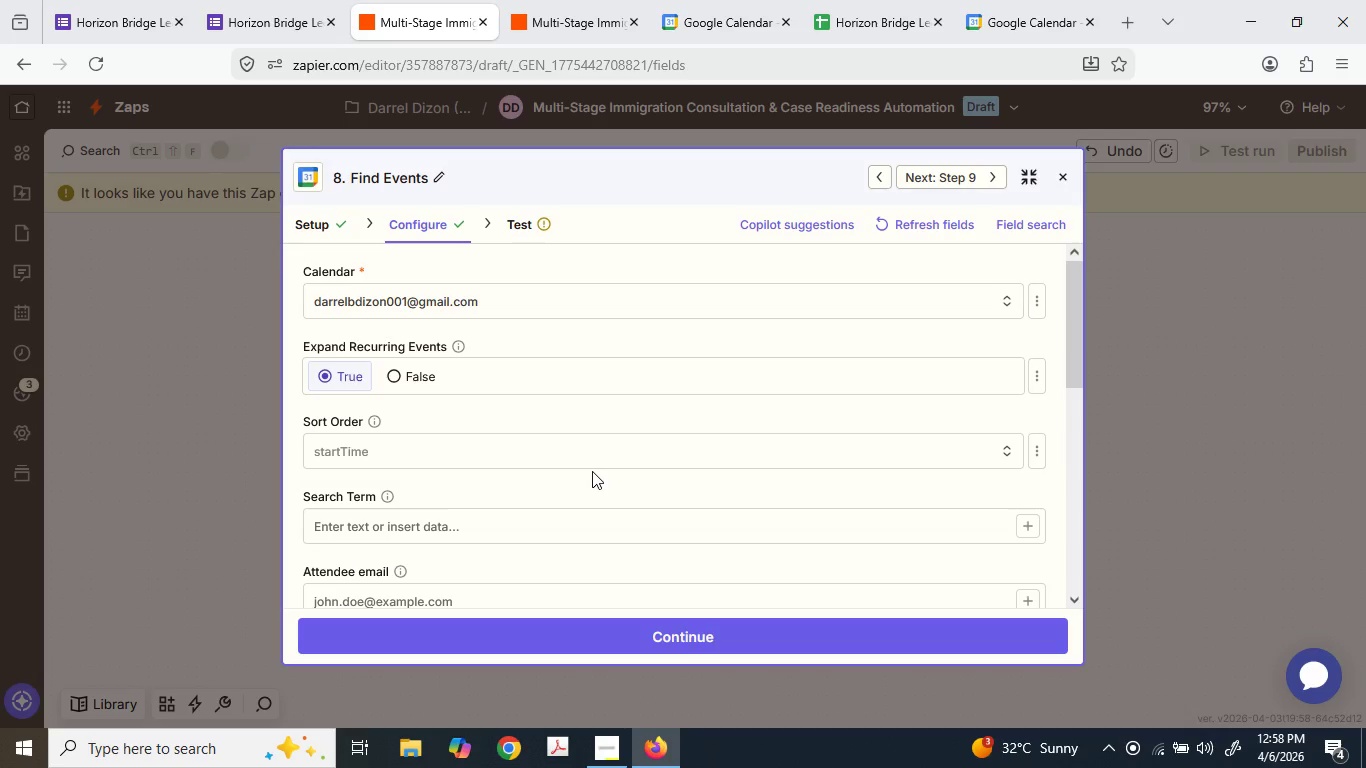 
scroll: coordinate [590, 471], scroll_direction: down, amount: 4.0
 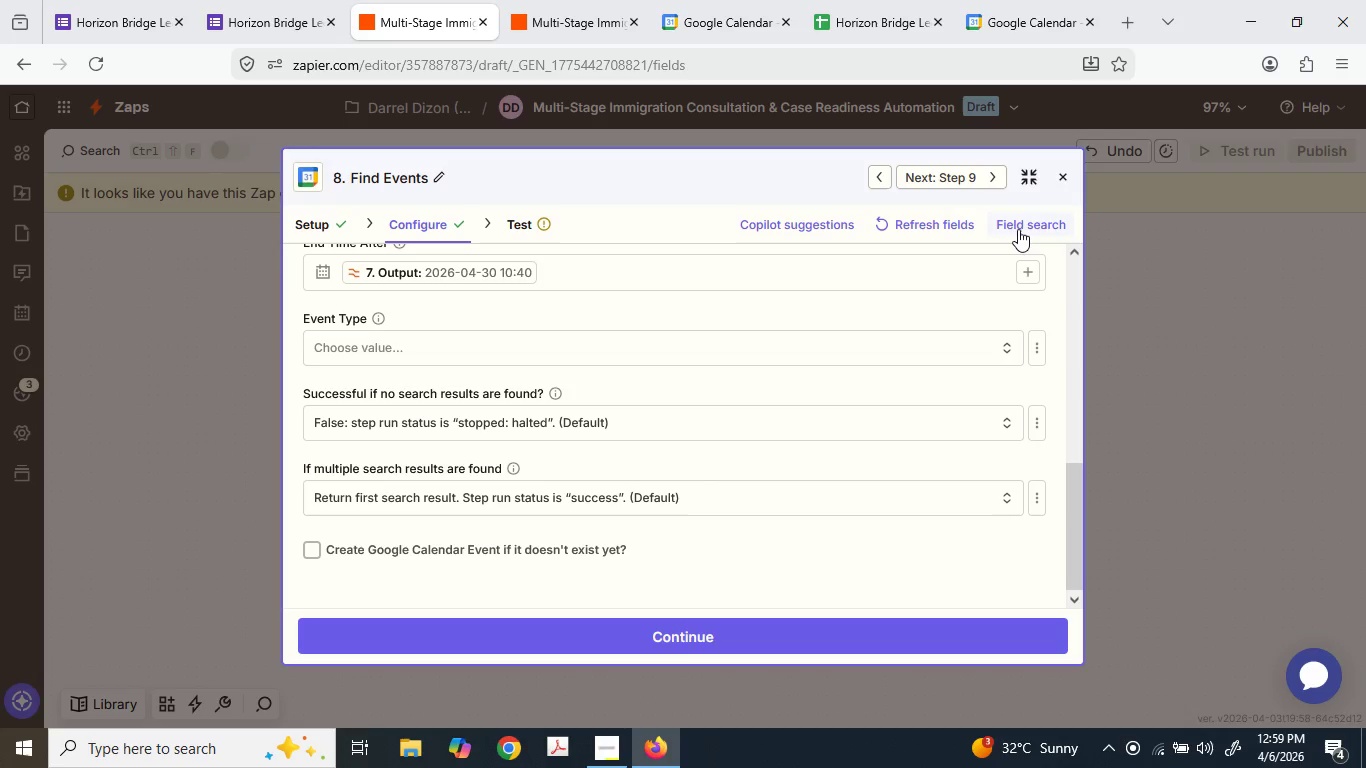 
left_click([937, 213])
 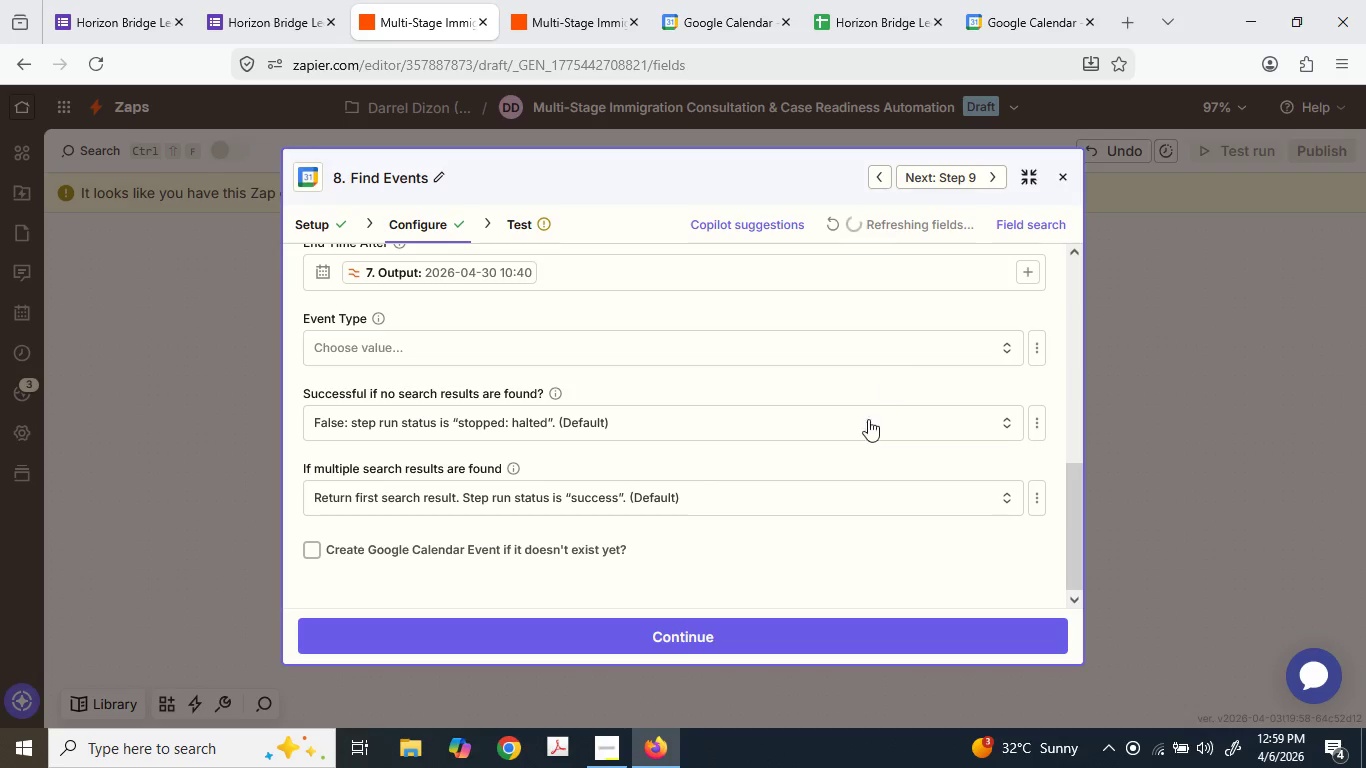 
scroll: coordinate [844, 454], scroll_direction: up, amount: 7.0
 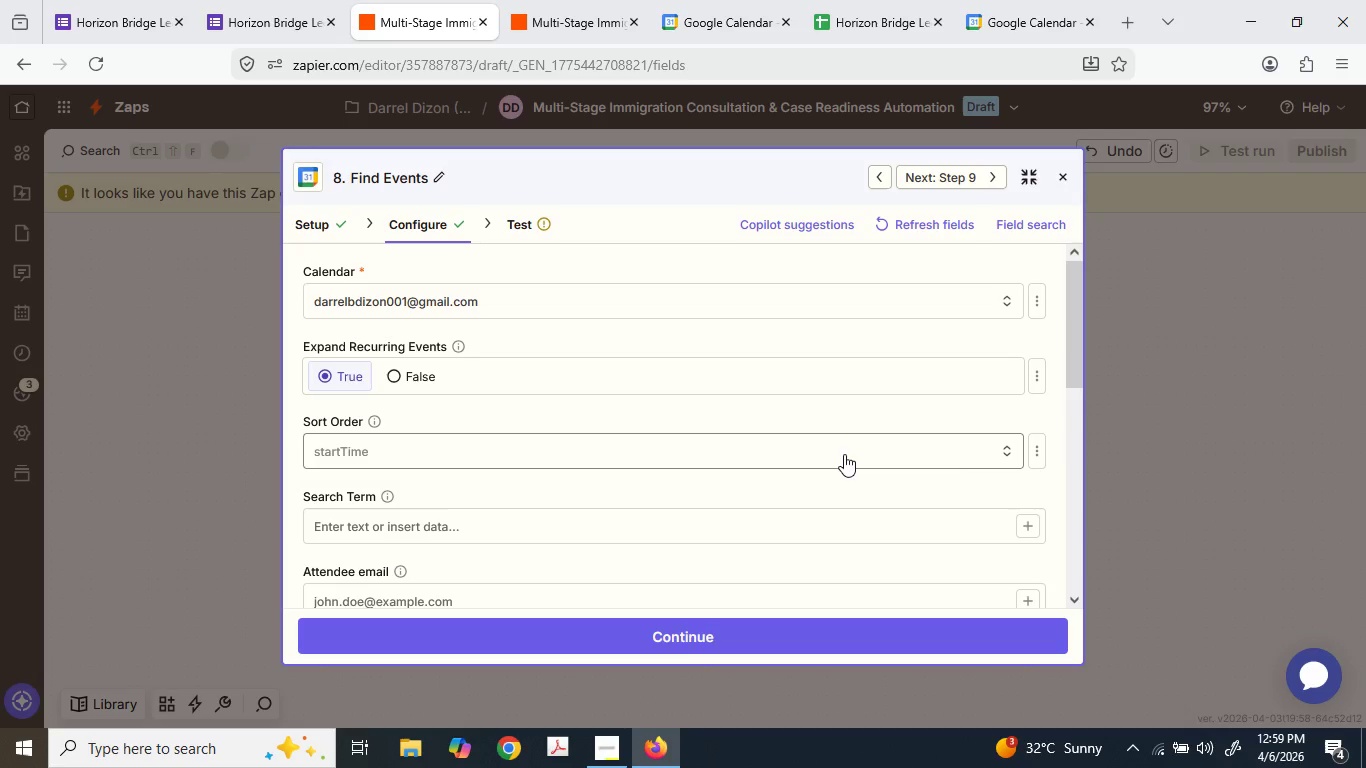 
wait(43.69)
 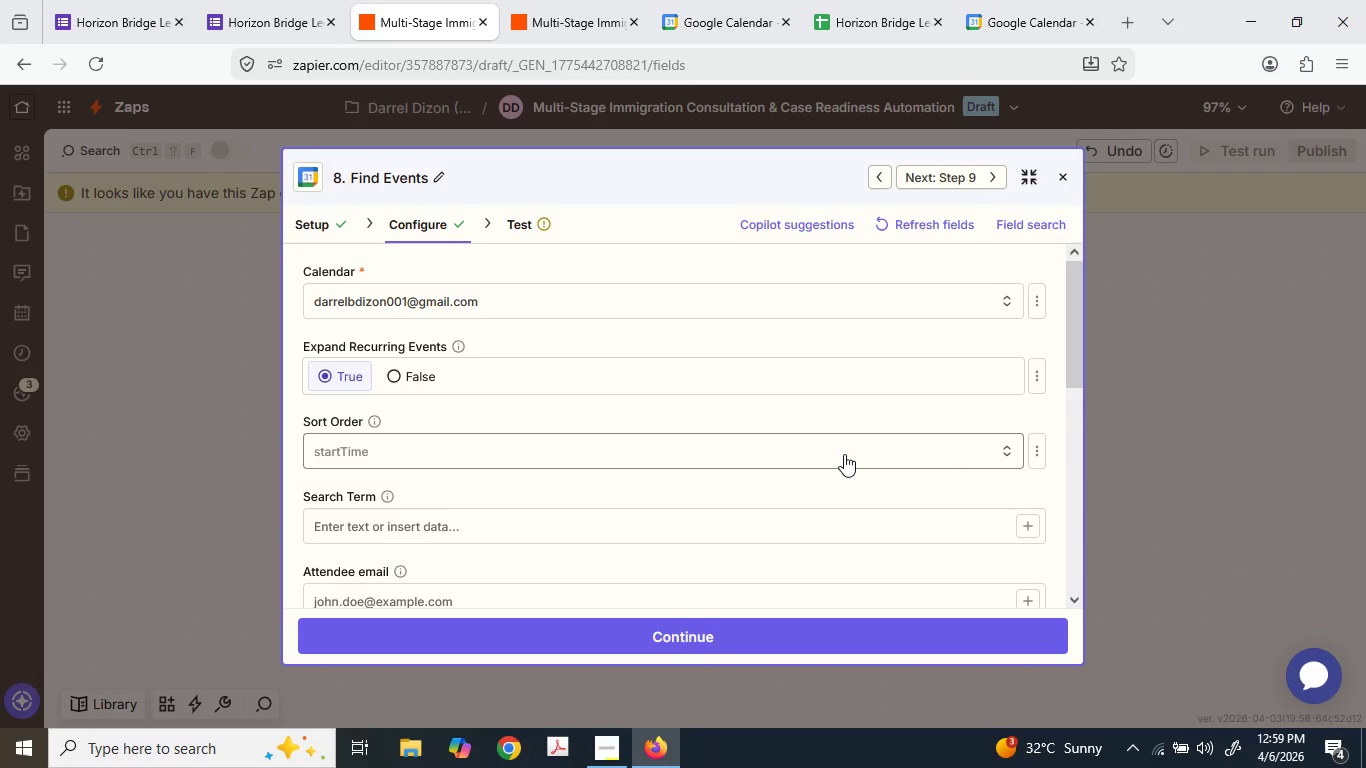 
left_click([247, 337])
 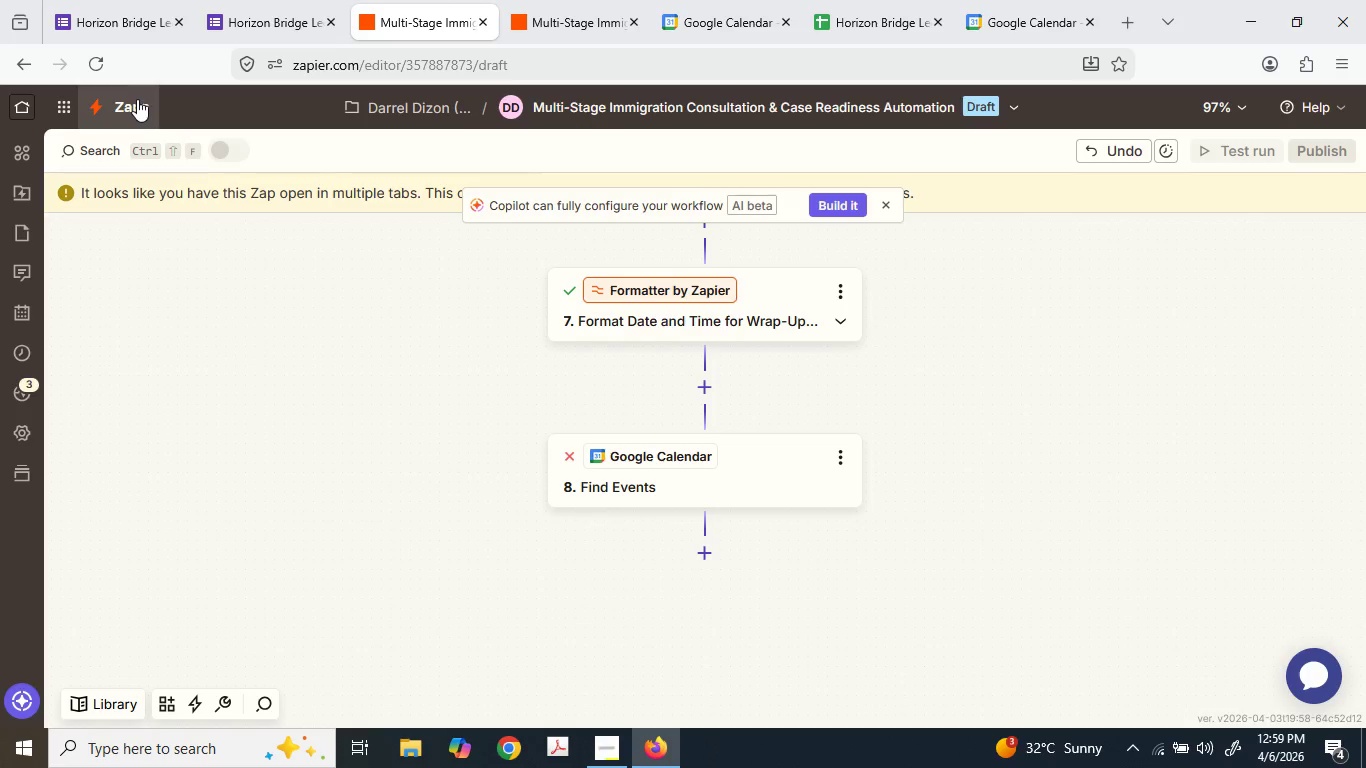 
left_click([180, 117])
 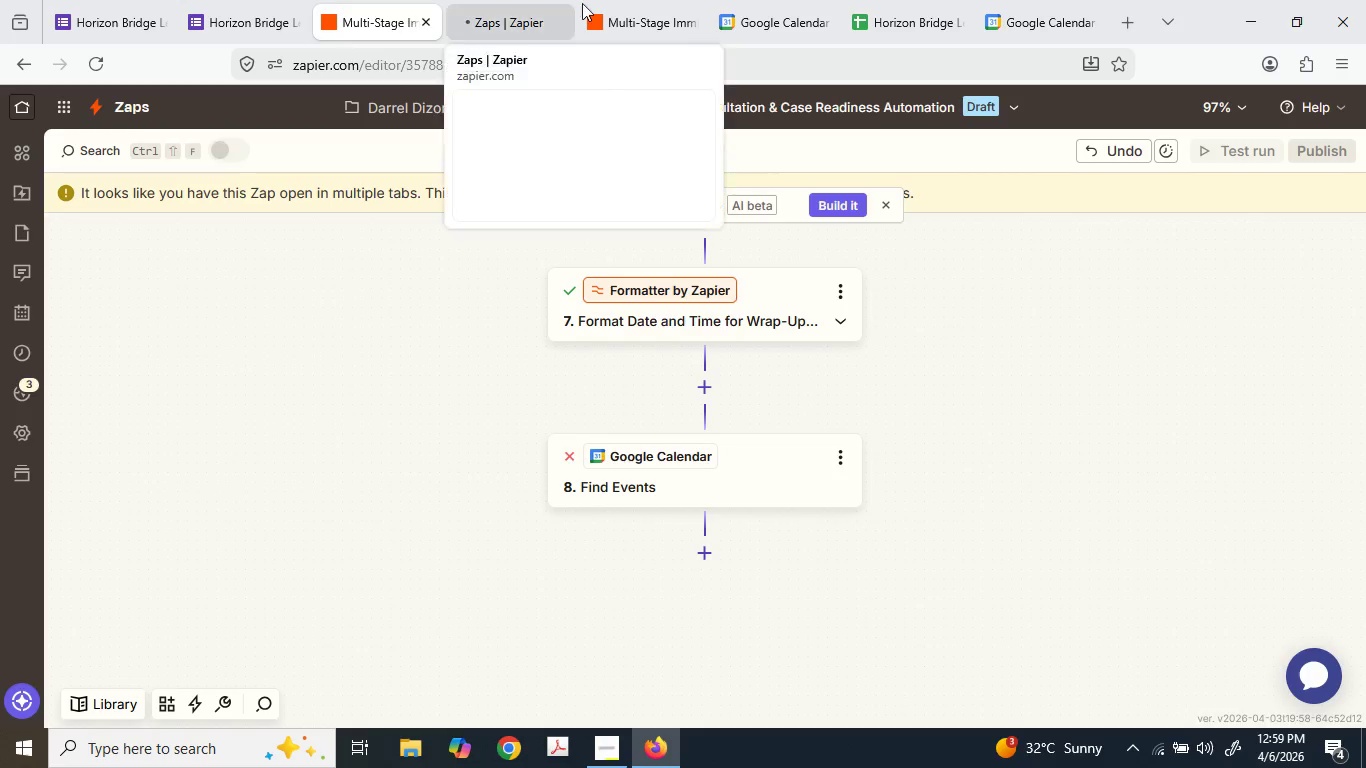 
left_click([665, 2])
 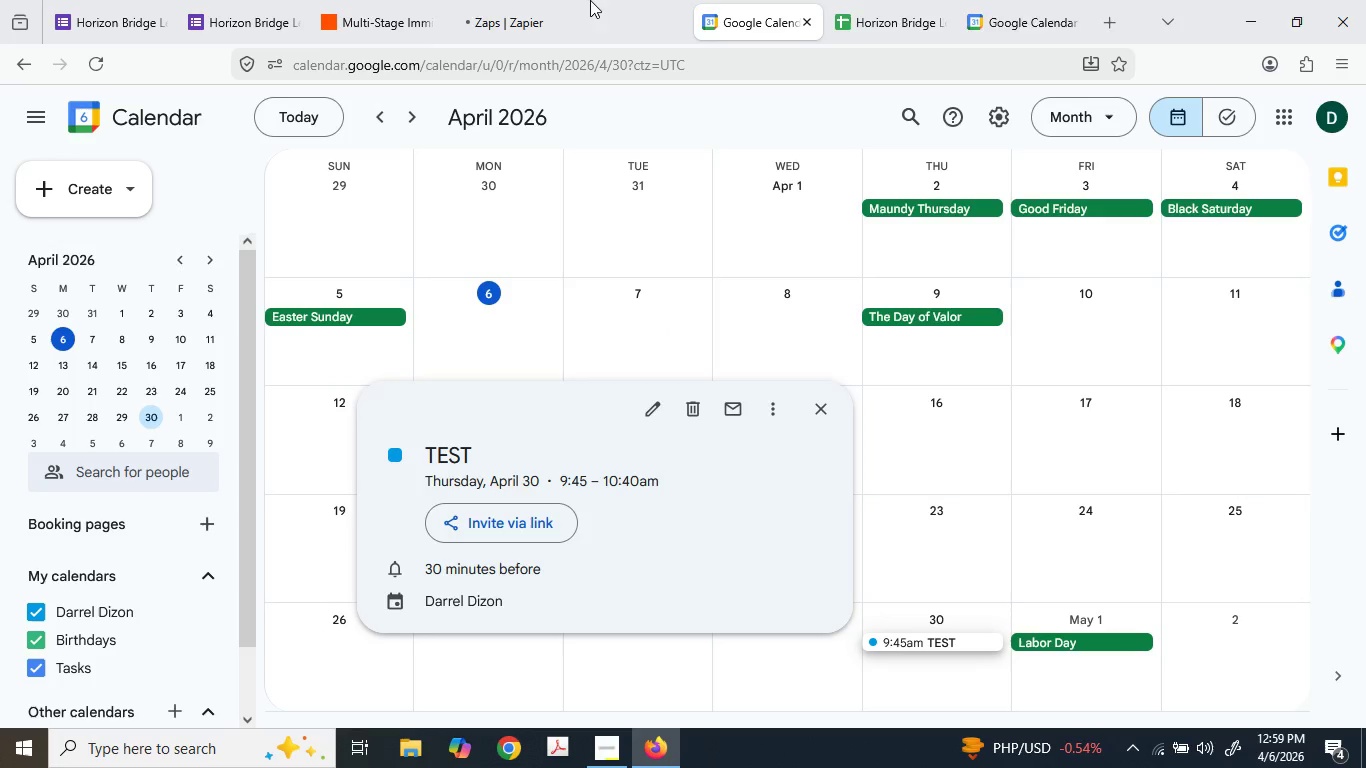 
triple_click([529, 0])
 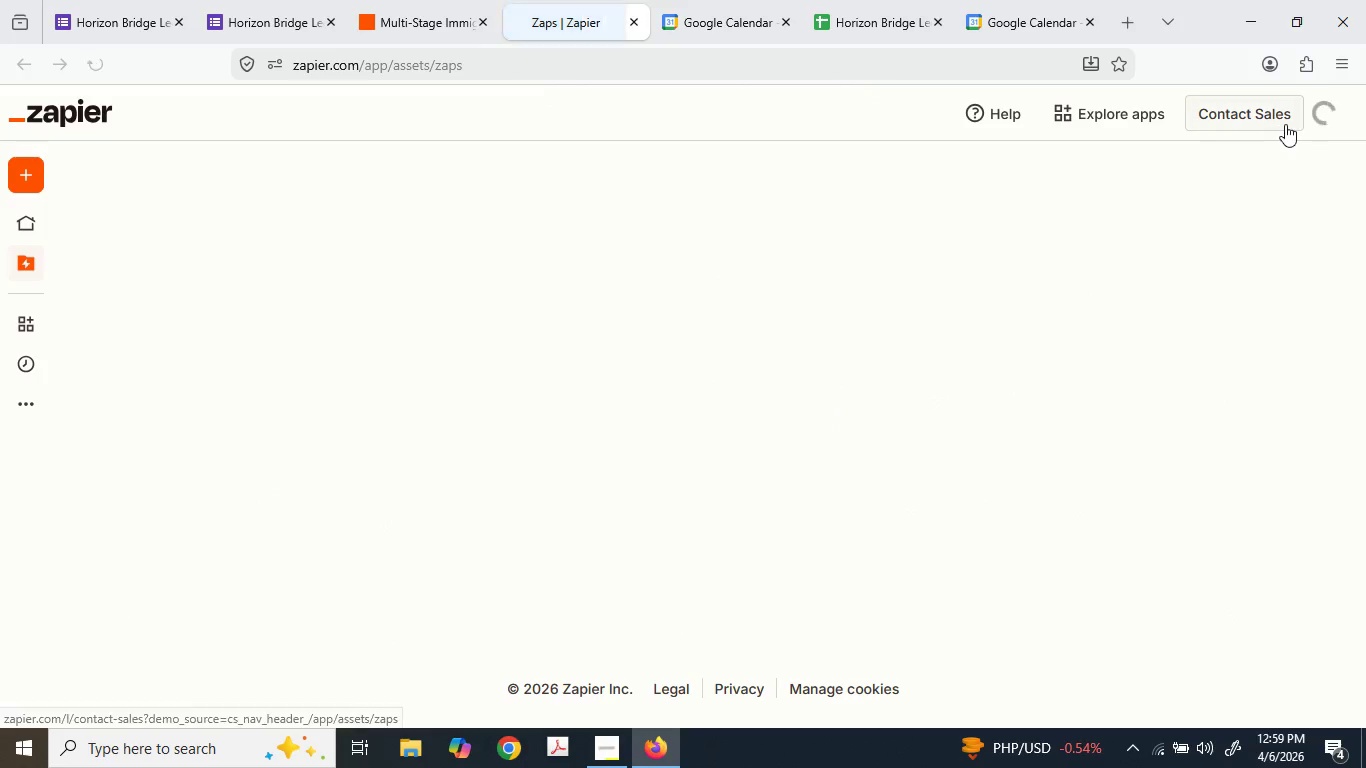 
left_click([1326, 121])
 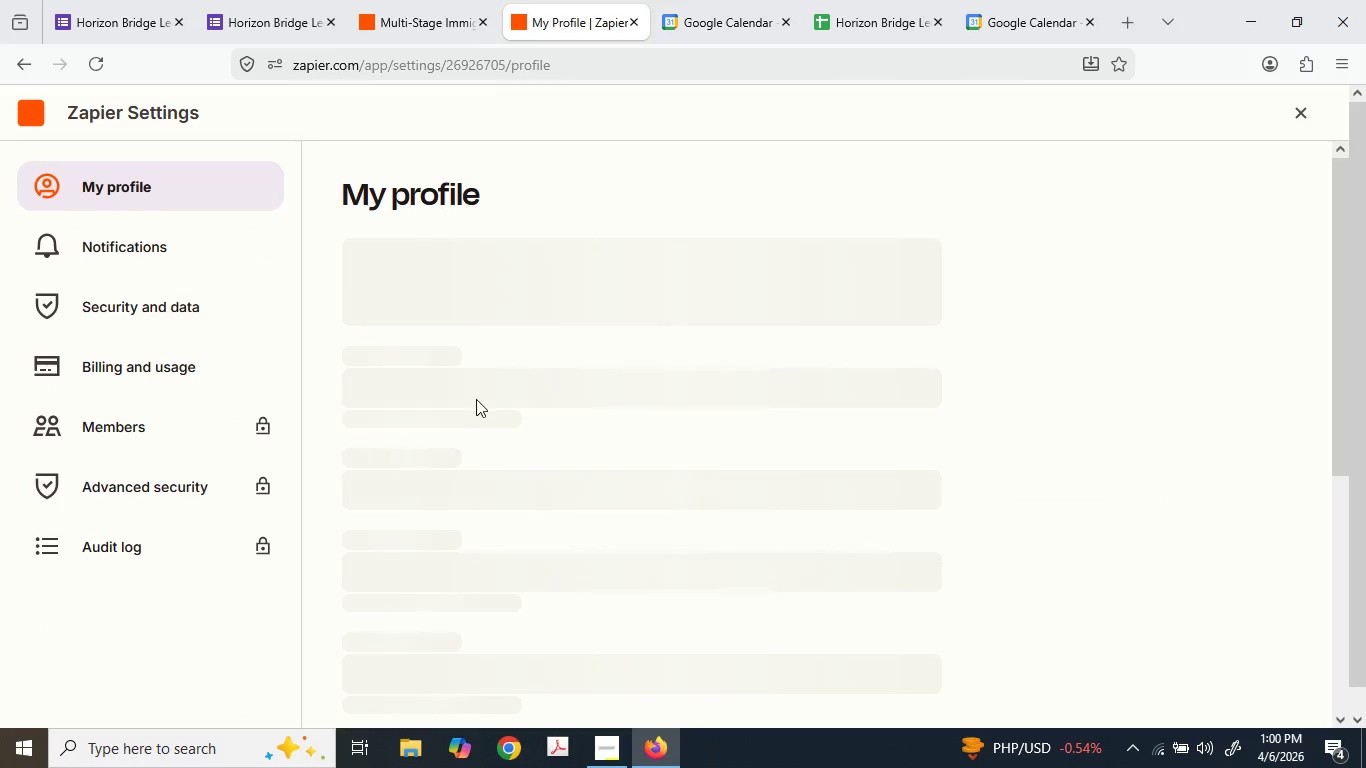 
wait(7.91)
 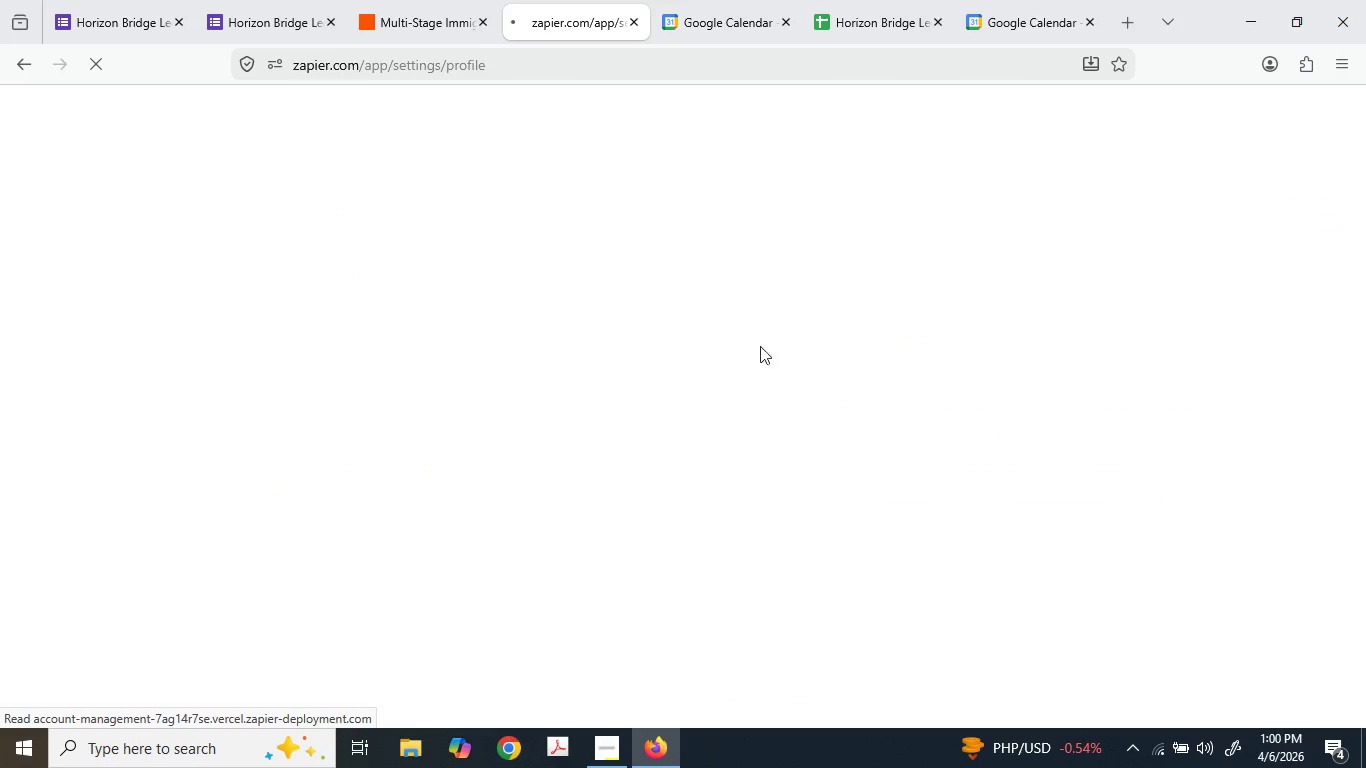 
scroll: coordinate [635, 413], scroll_direction: down, amount: 4.0
 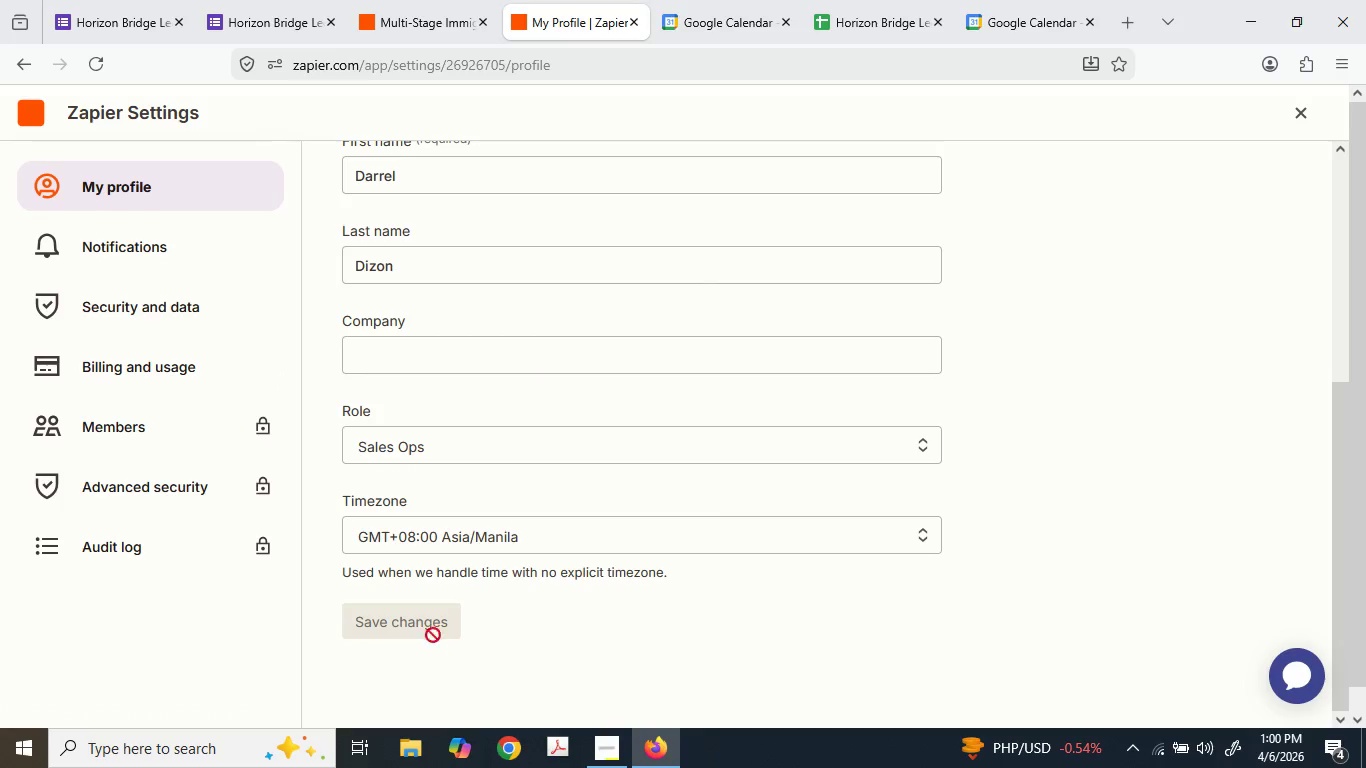 
left_click([429, 625])
 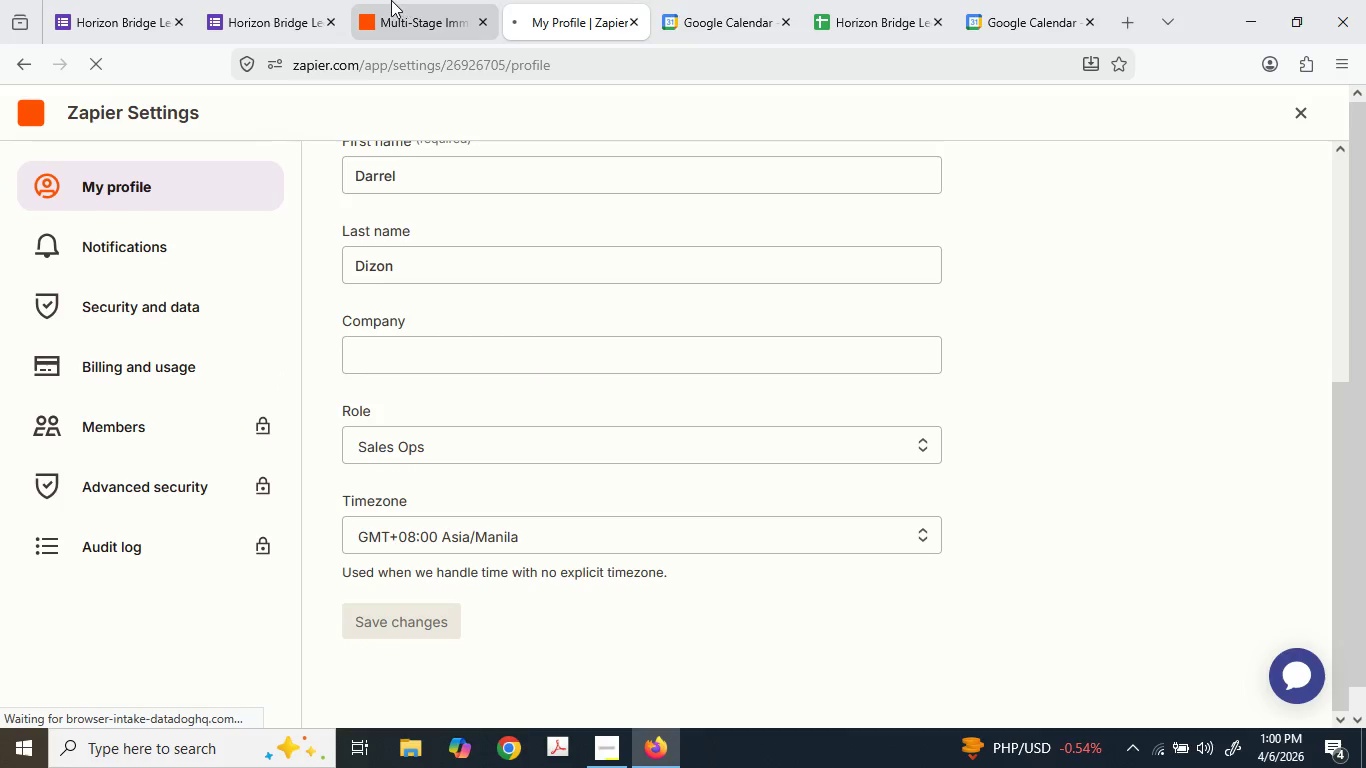 
wait(6.52)
 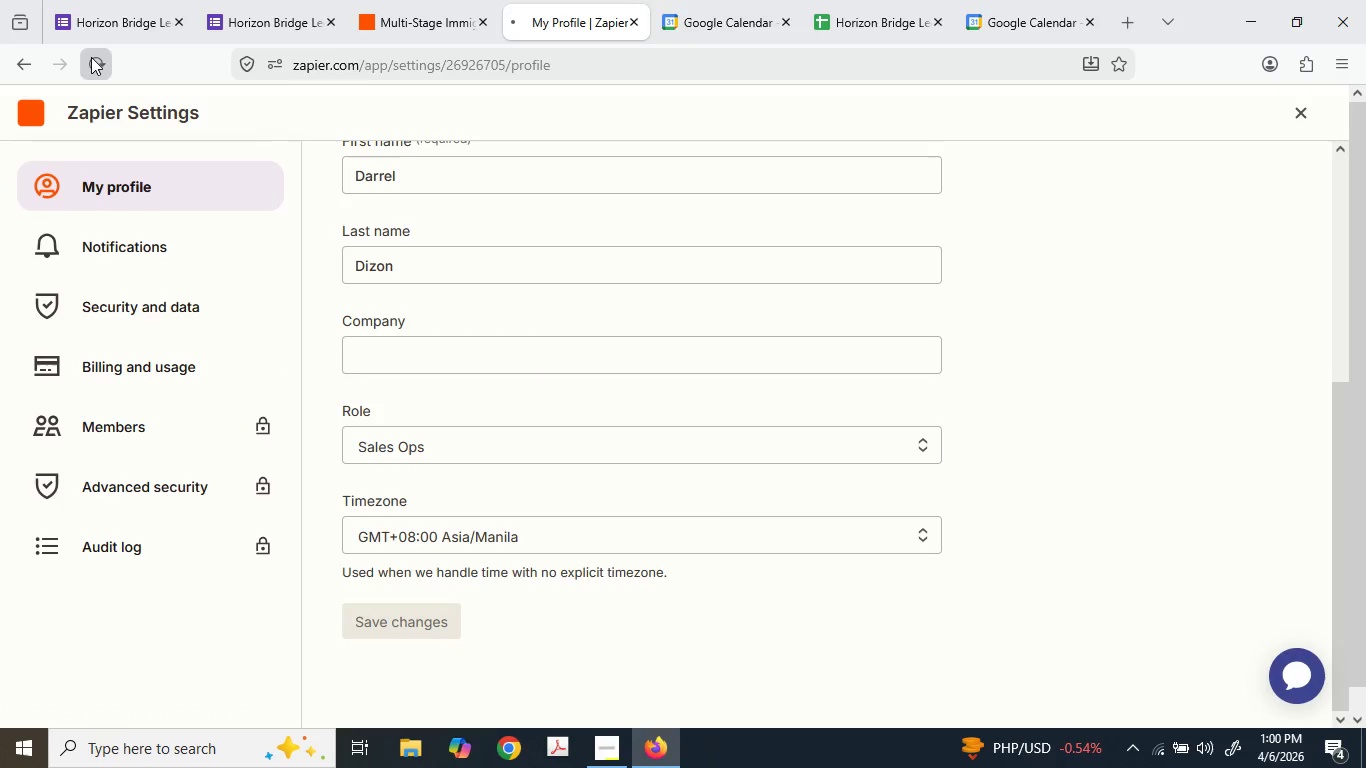 
scroll: coordinate [514, 478], scroll_direction: up, amount: 5.0
 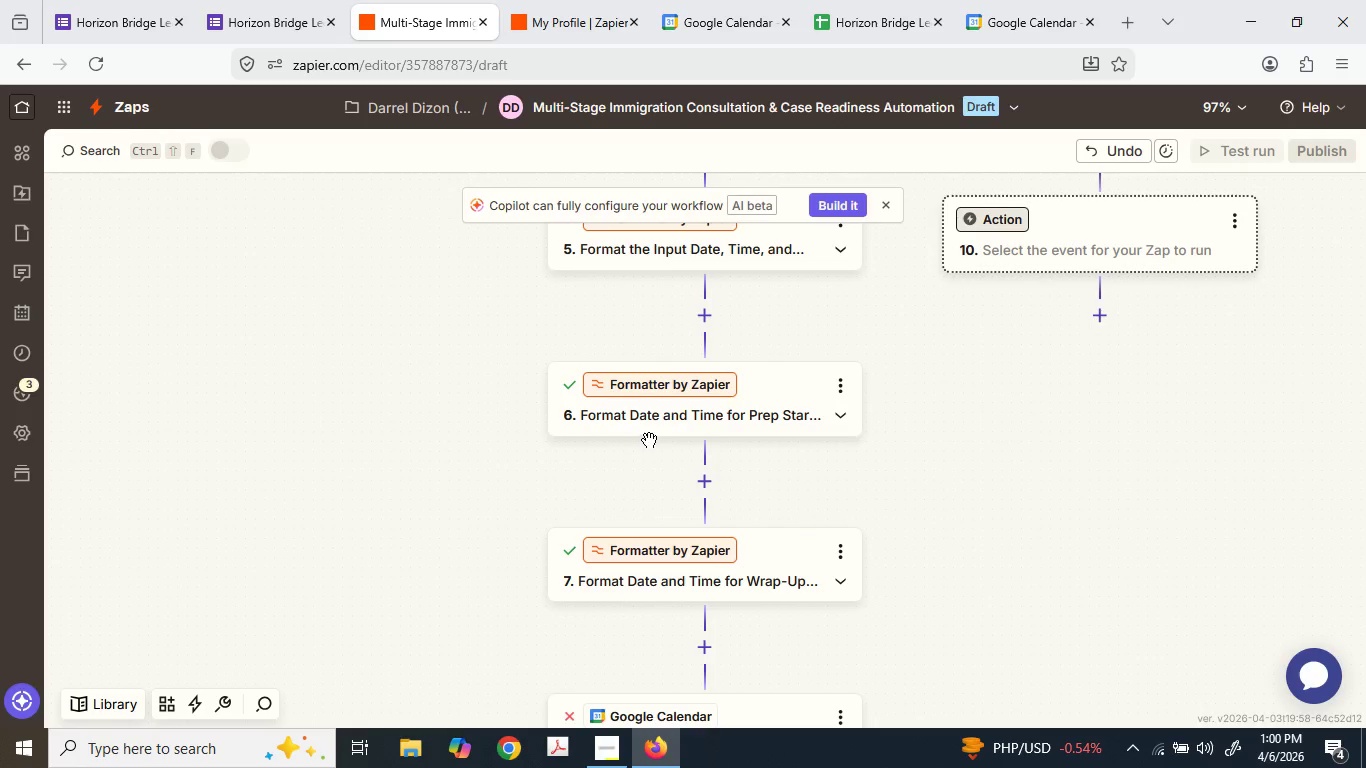 
left_click([660, 426])
 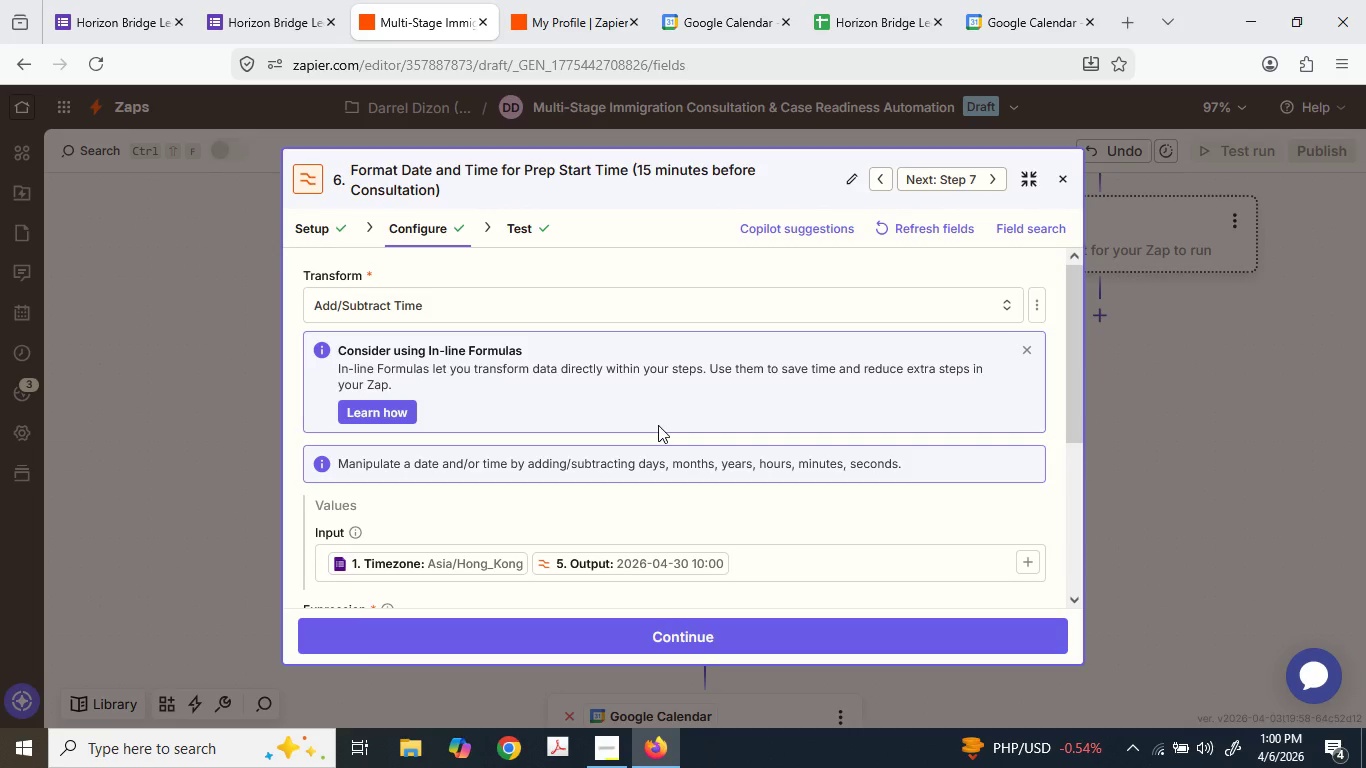 
wait(8.89)
 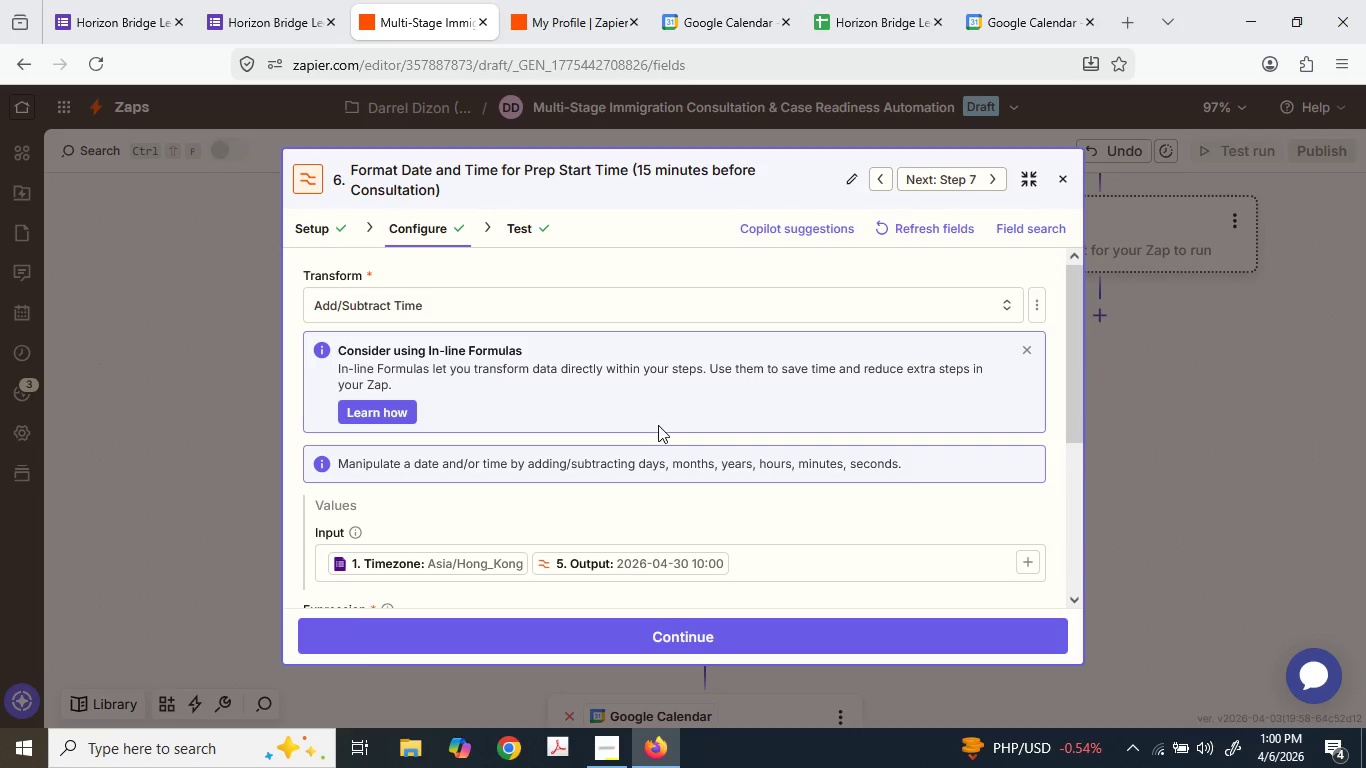 
scroll: coordinate [651, 503], scroll_direction: down, amount: 3.0
 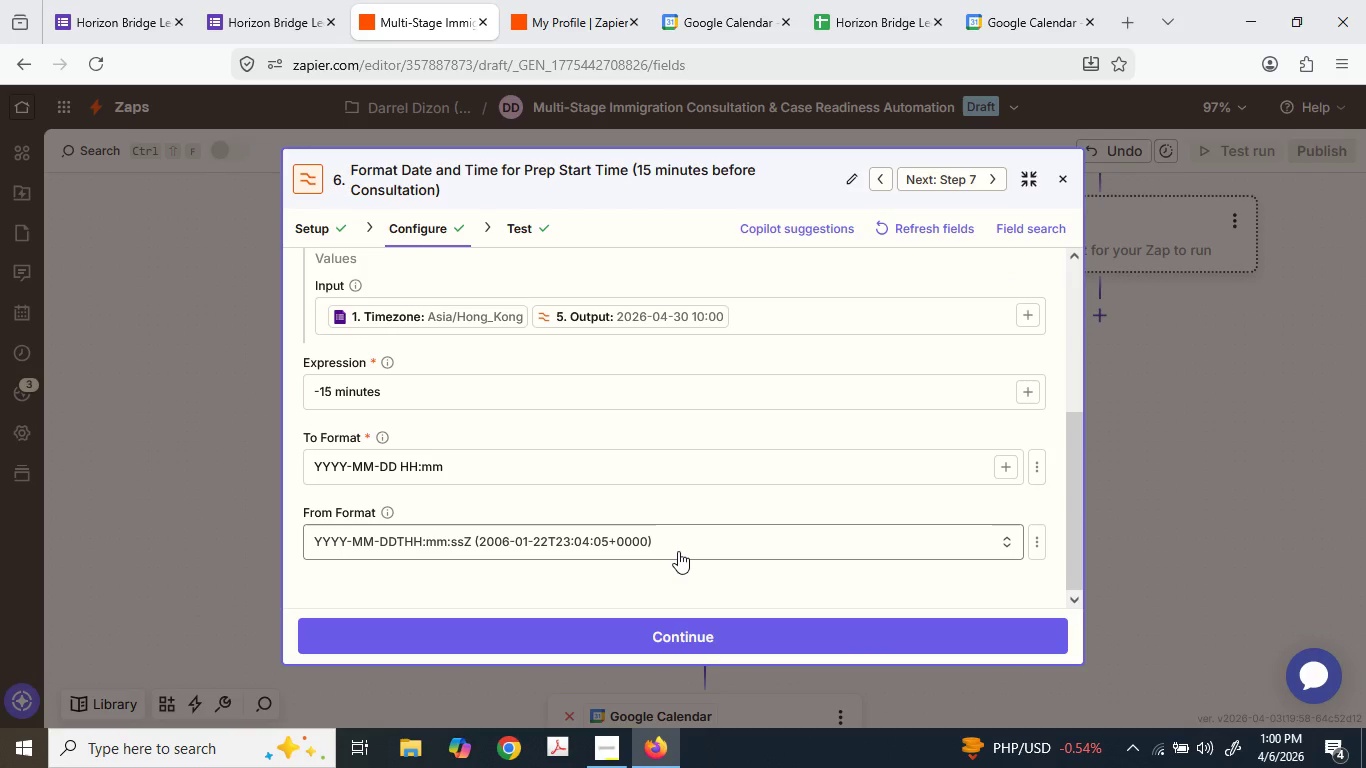 
wait(10.18)
 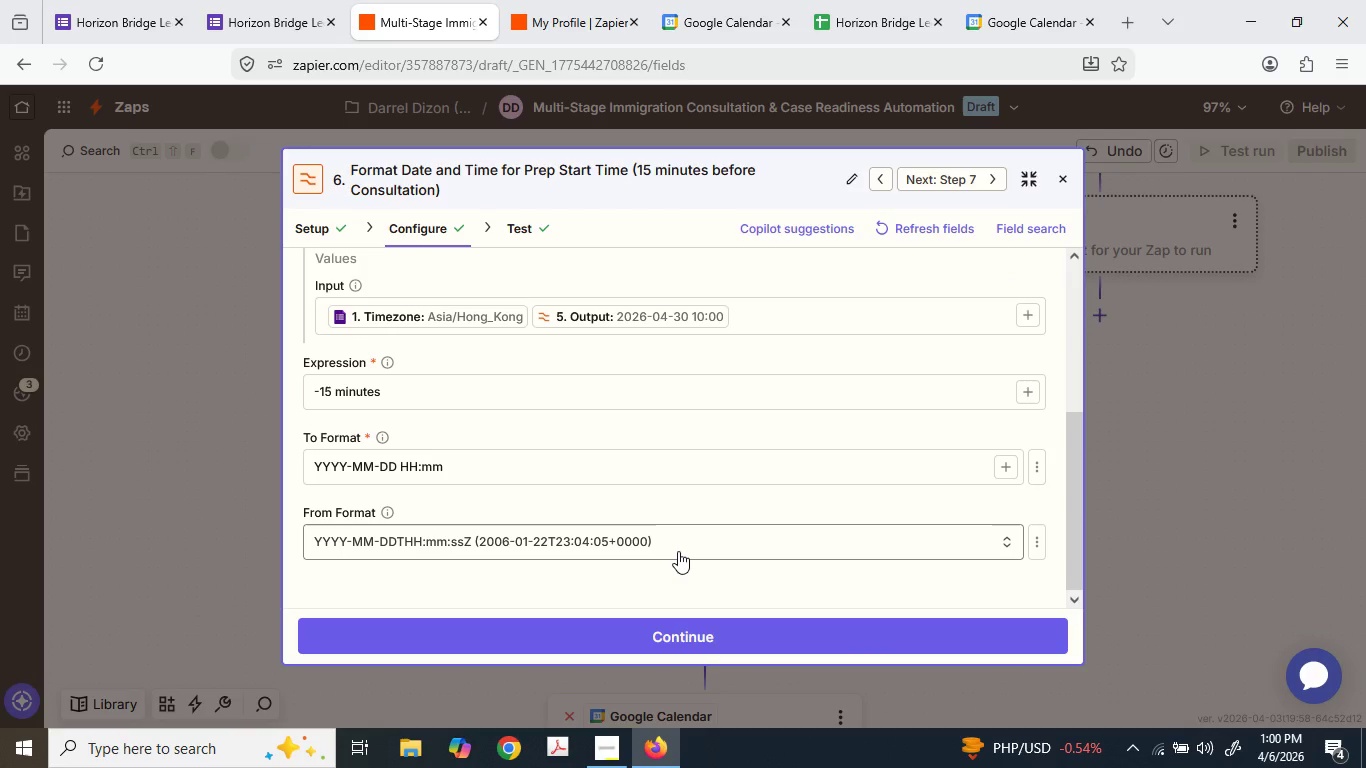 
left_click([676, 551])
 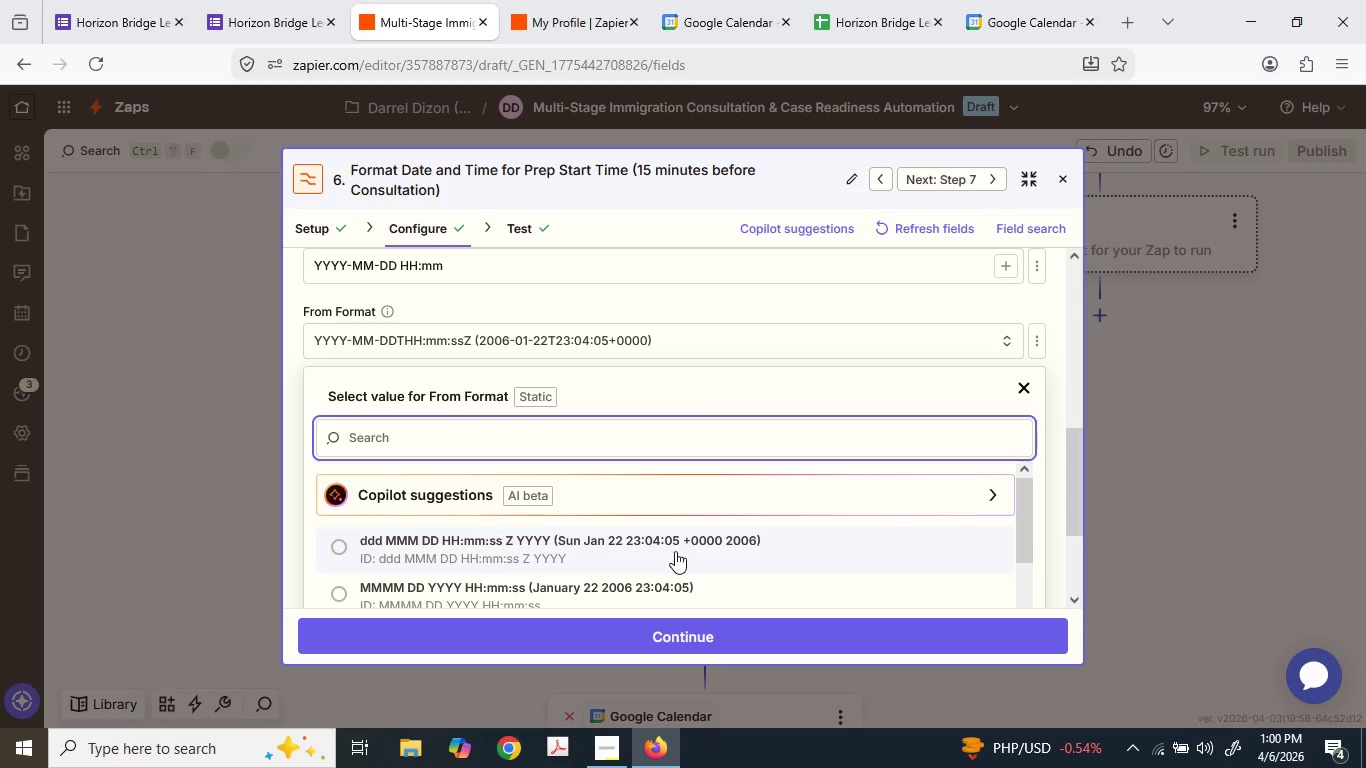 
scroll: coordinate [665, 530], scroll_direction: down, amount: 2.0
 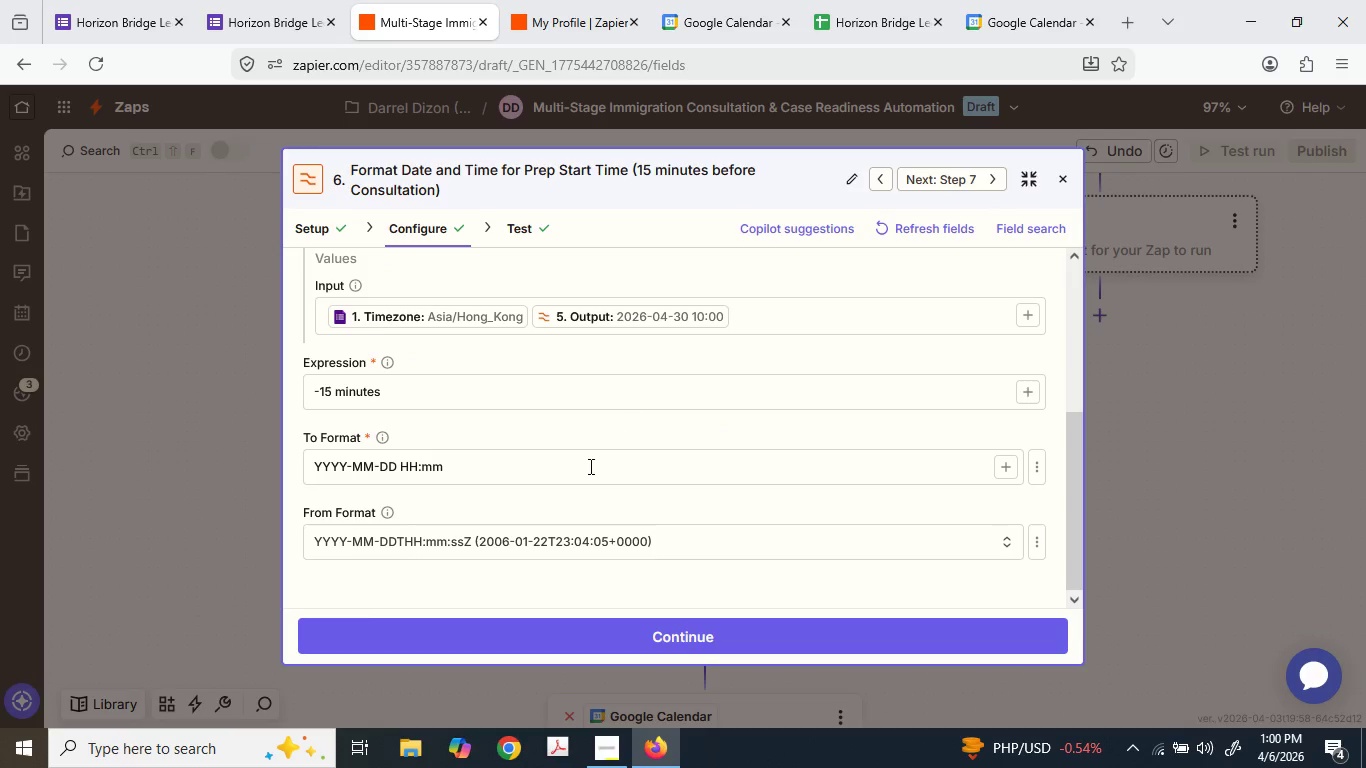 
double_click([584, 463])
 